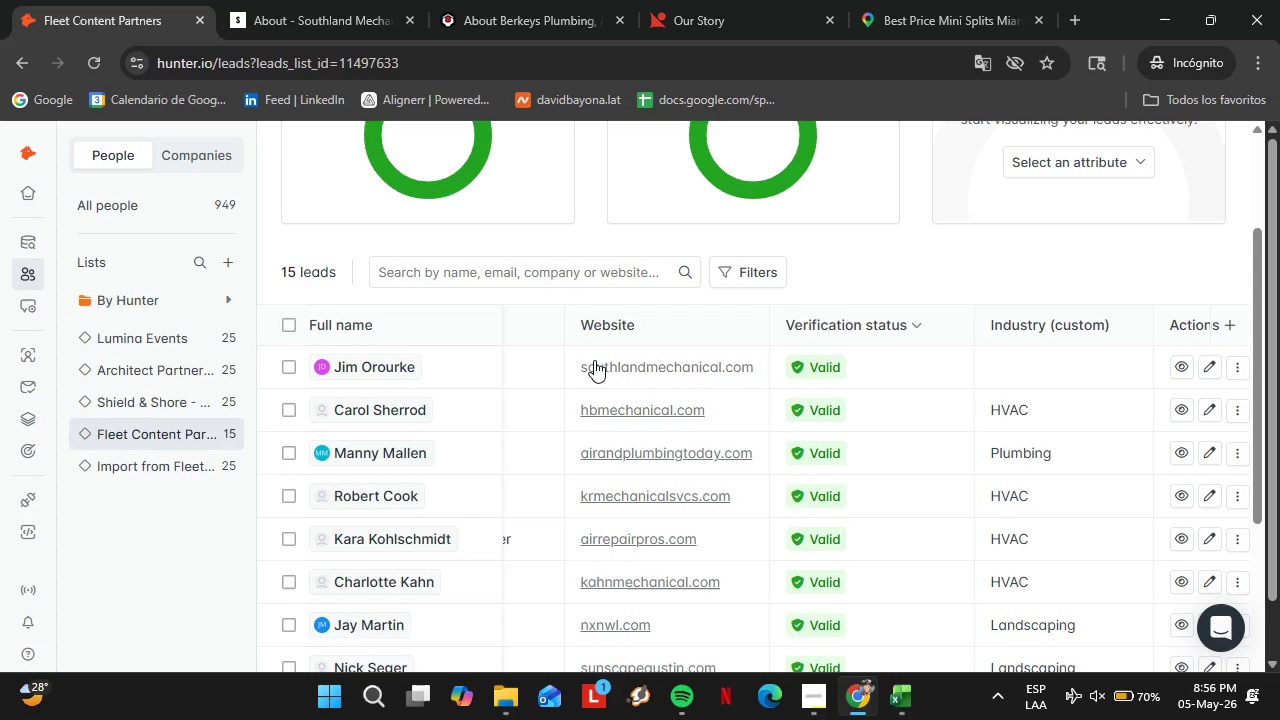 
left_click([369, 374])
 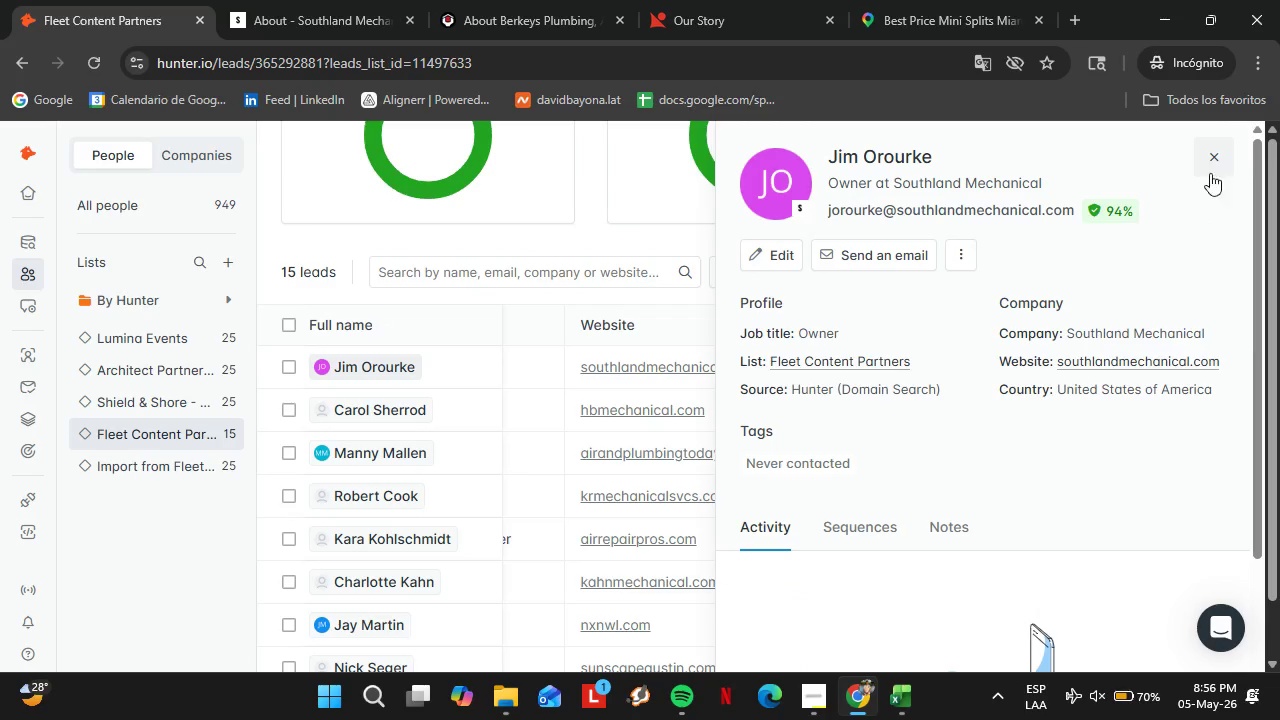 
wait(9.56)
 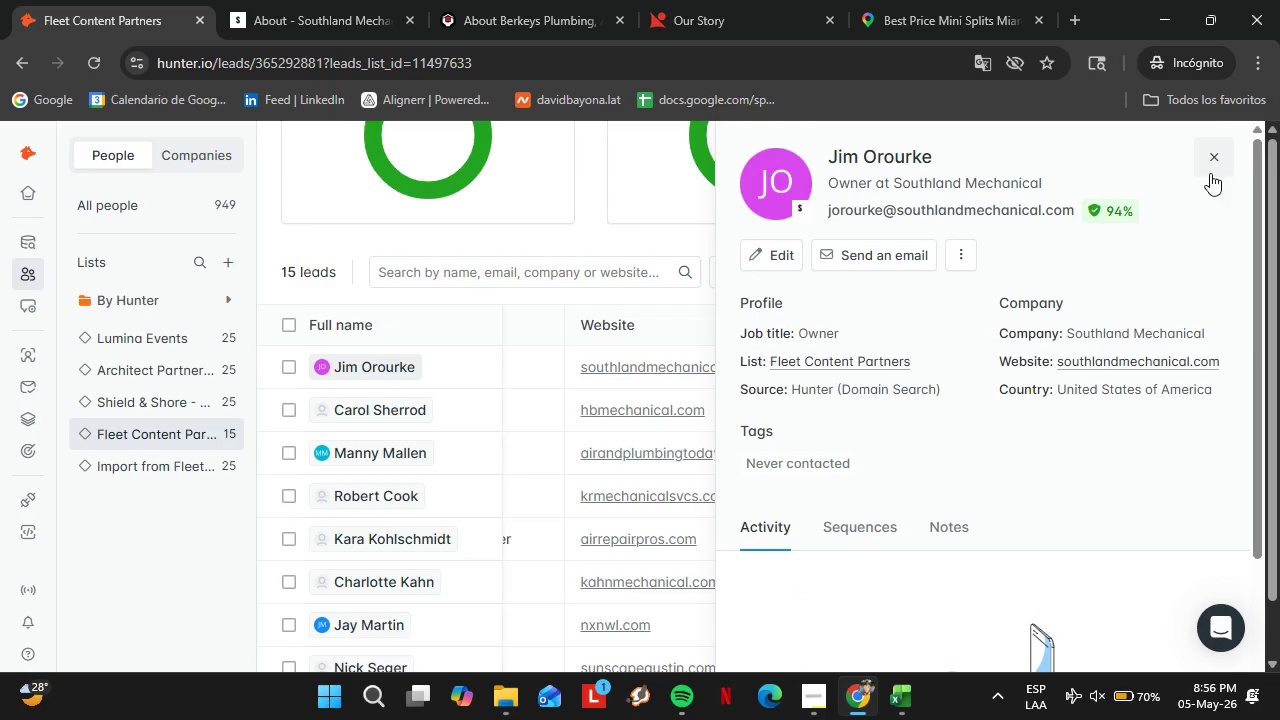 
left_click([1212, 152])
 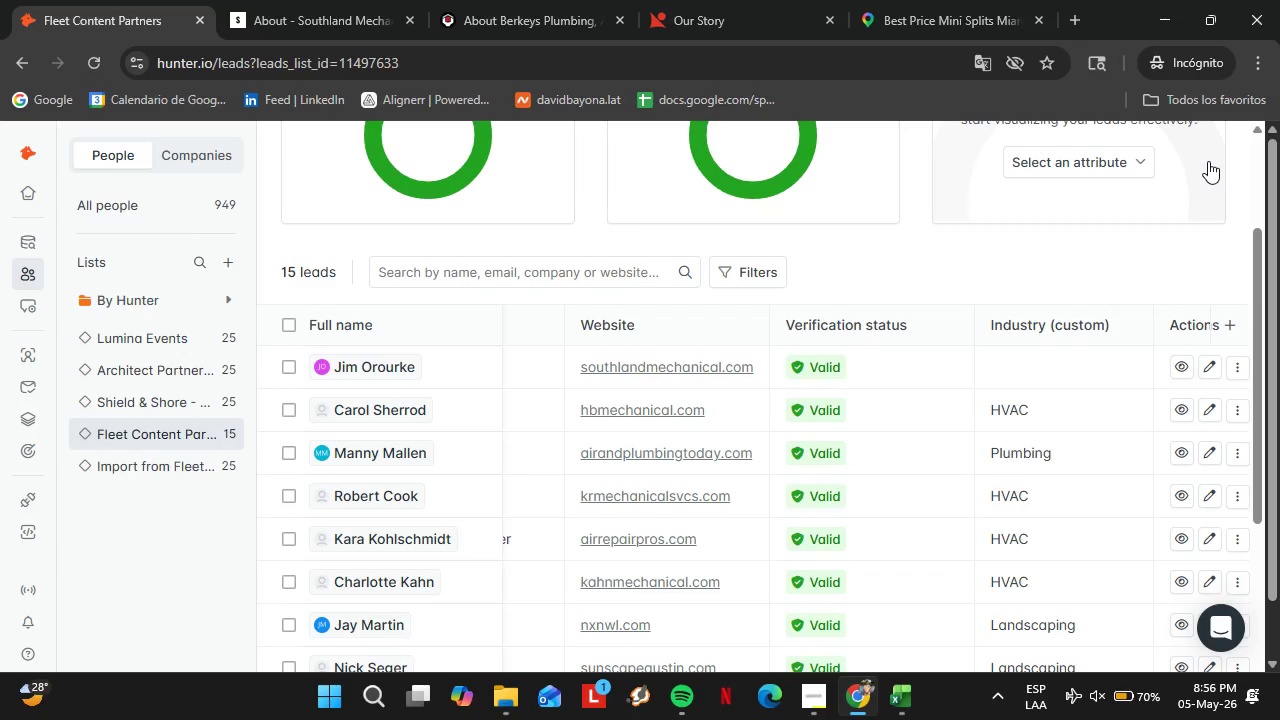 
left_click([40, 355])
 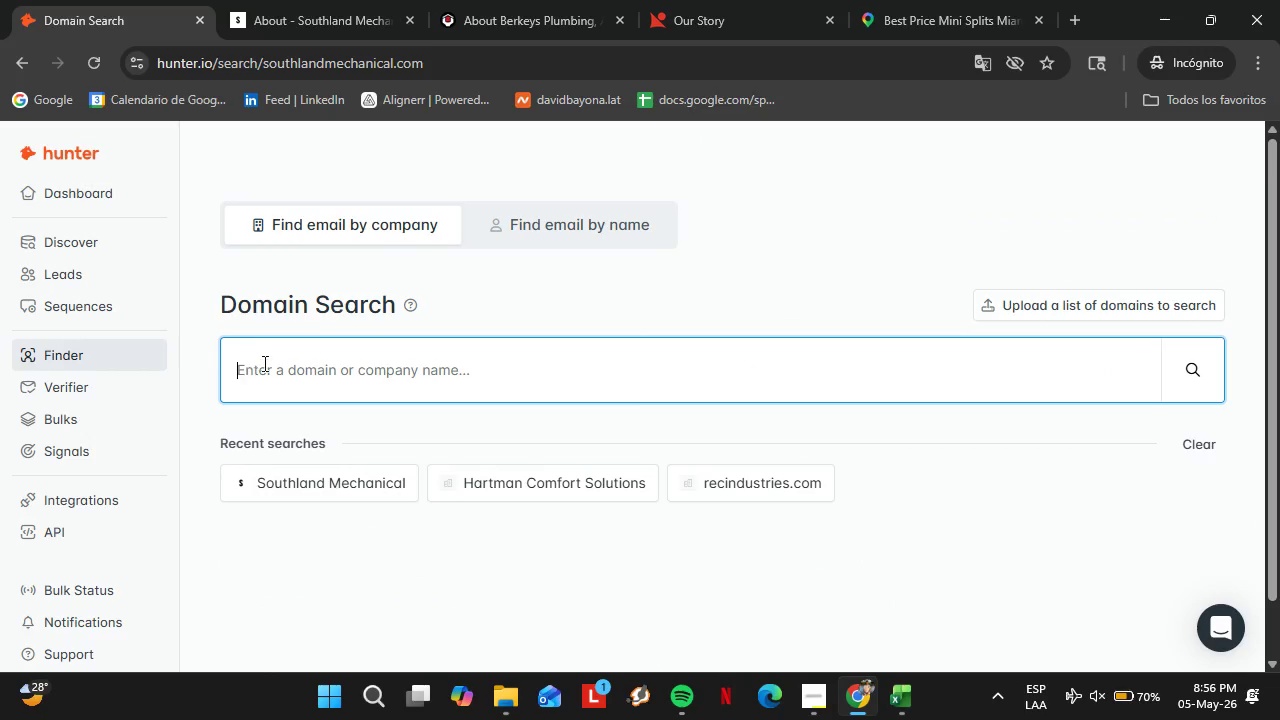 
wait(7.28)
 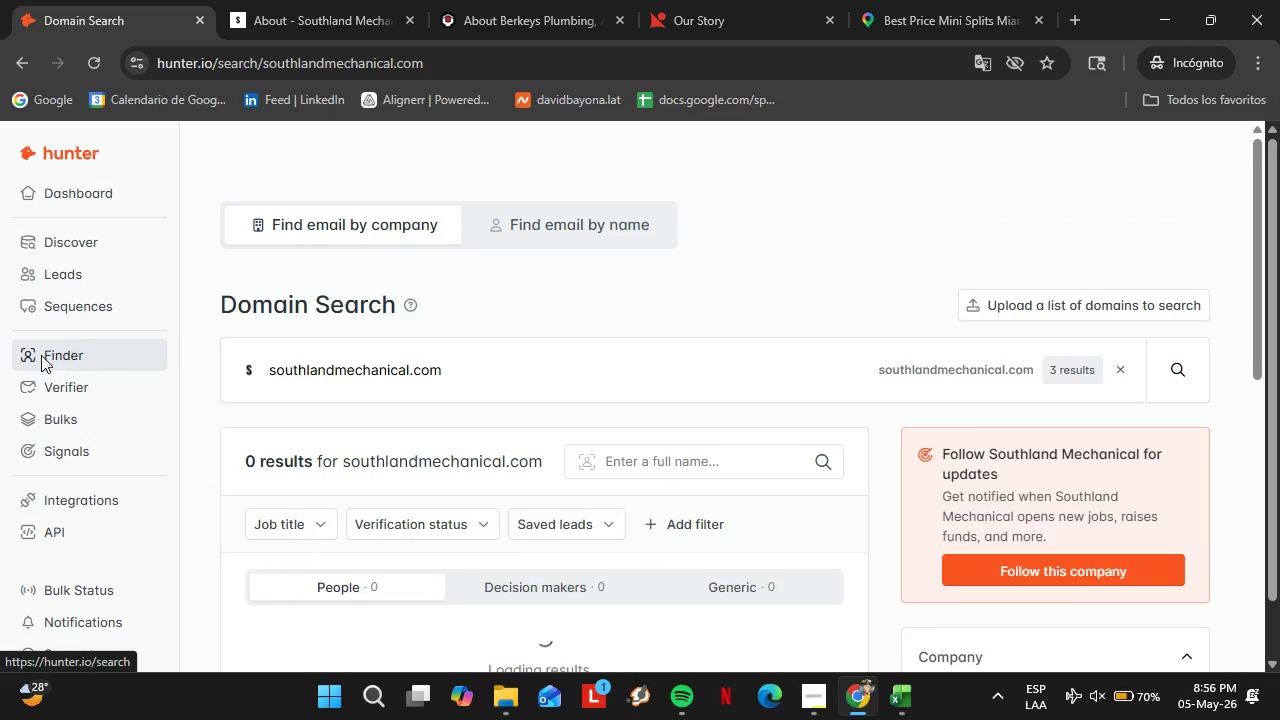 
left_click([326, 486])
 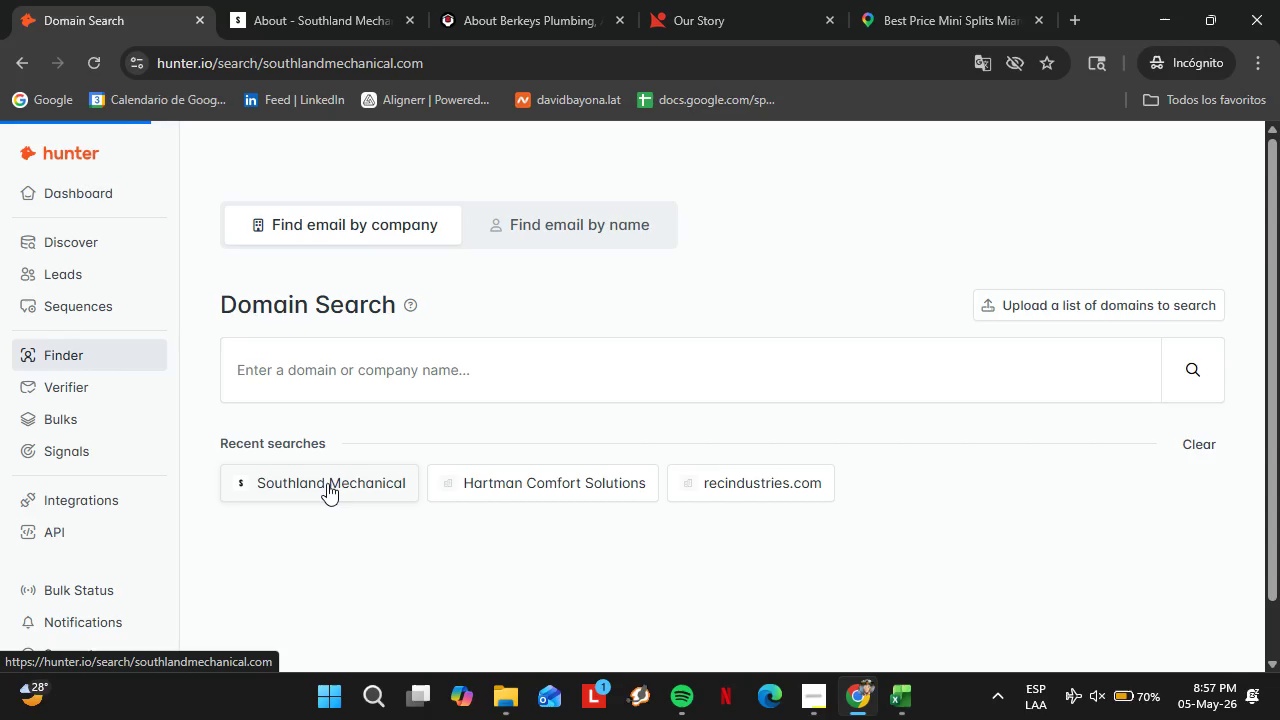 
wait(9.09)
 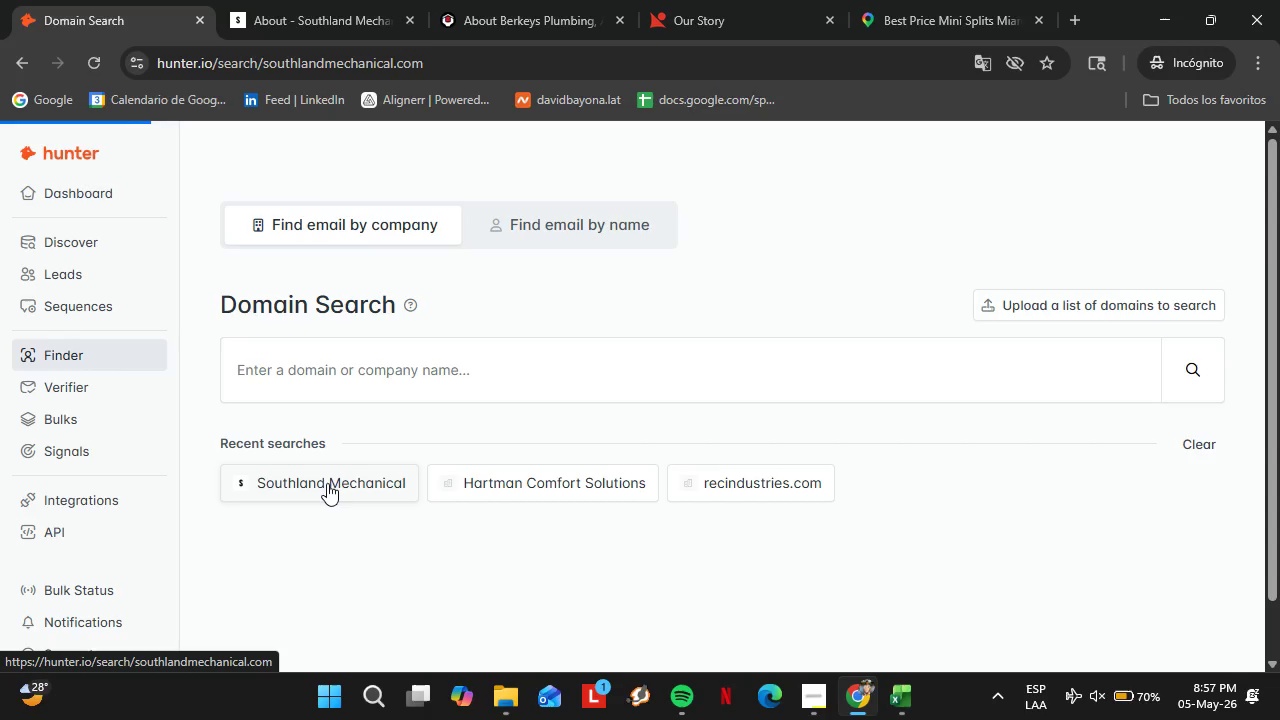 
scroll: coordinate [1135, 461], scroll_direction: down, amount: 3.0
 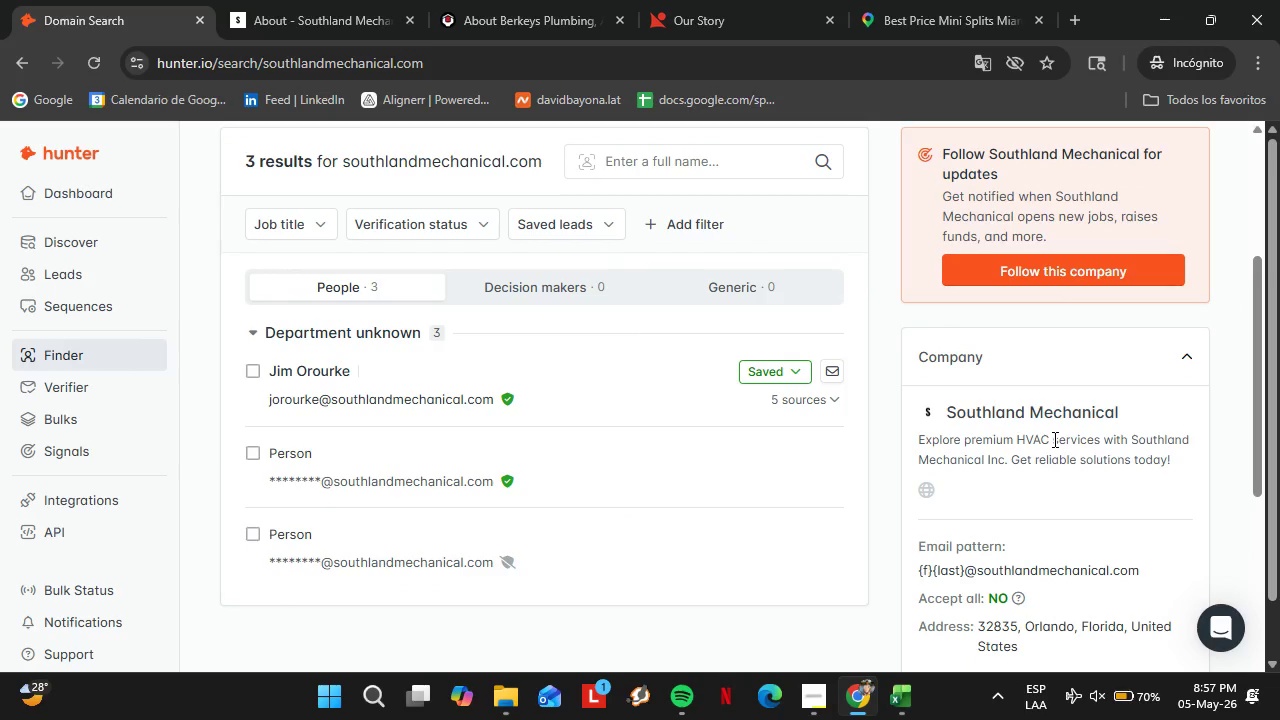 
left_click_drag(start_coordinate=[1046, 440], to_coordinate=[1016, 439])
 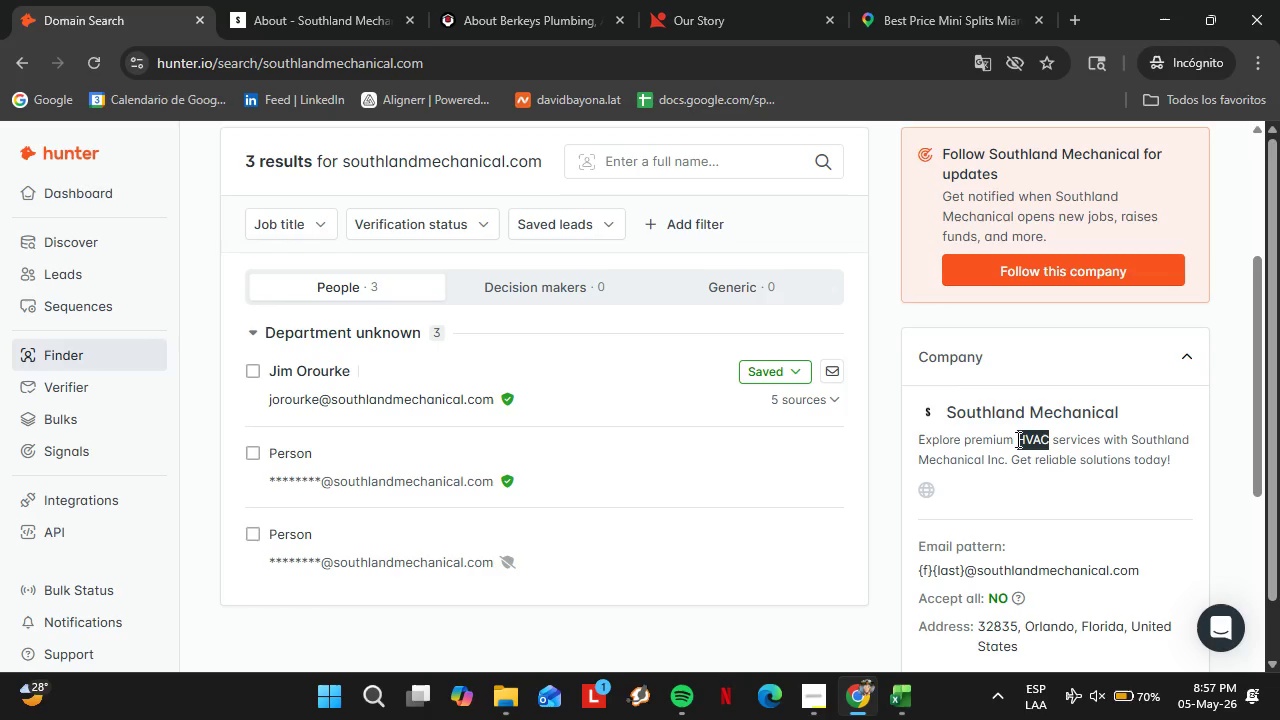 
key(Control+C)
 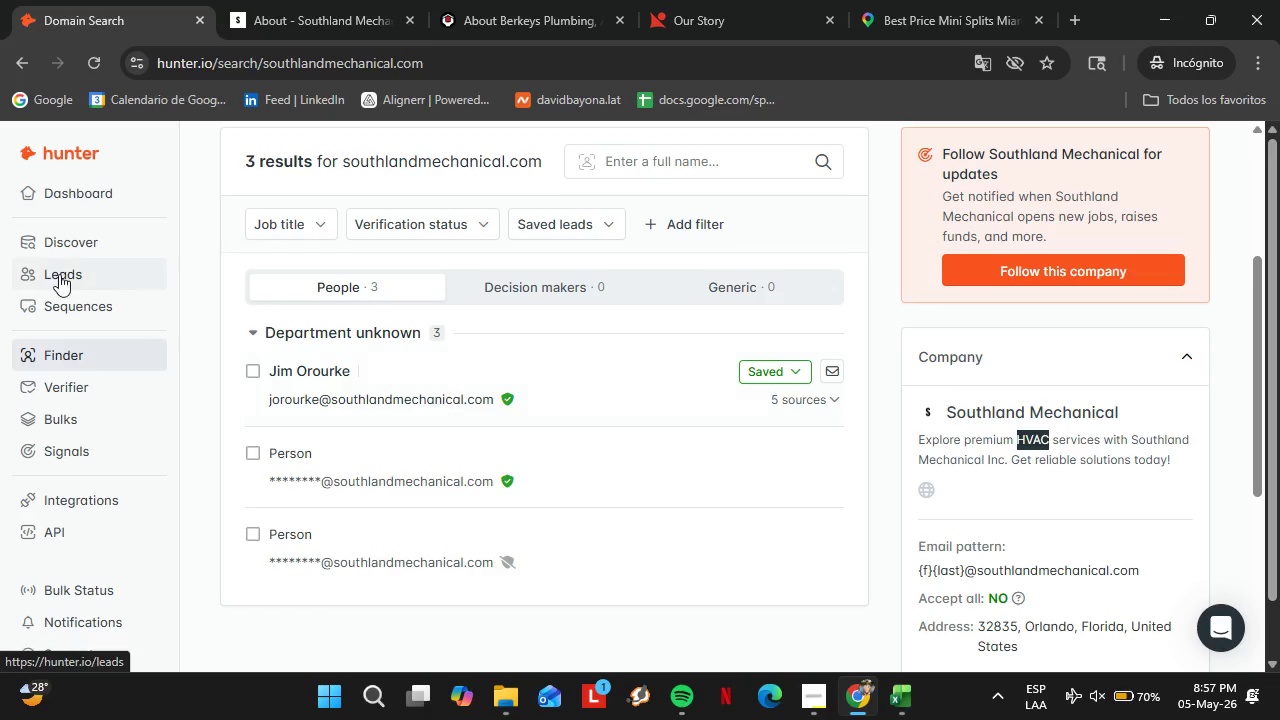 
left_click([61, 270])
 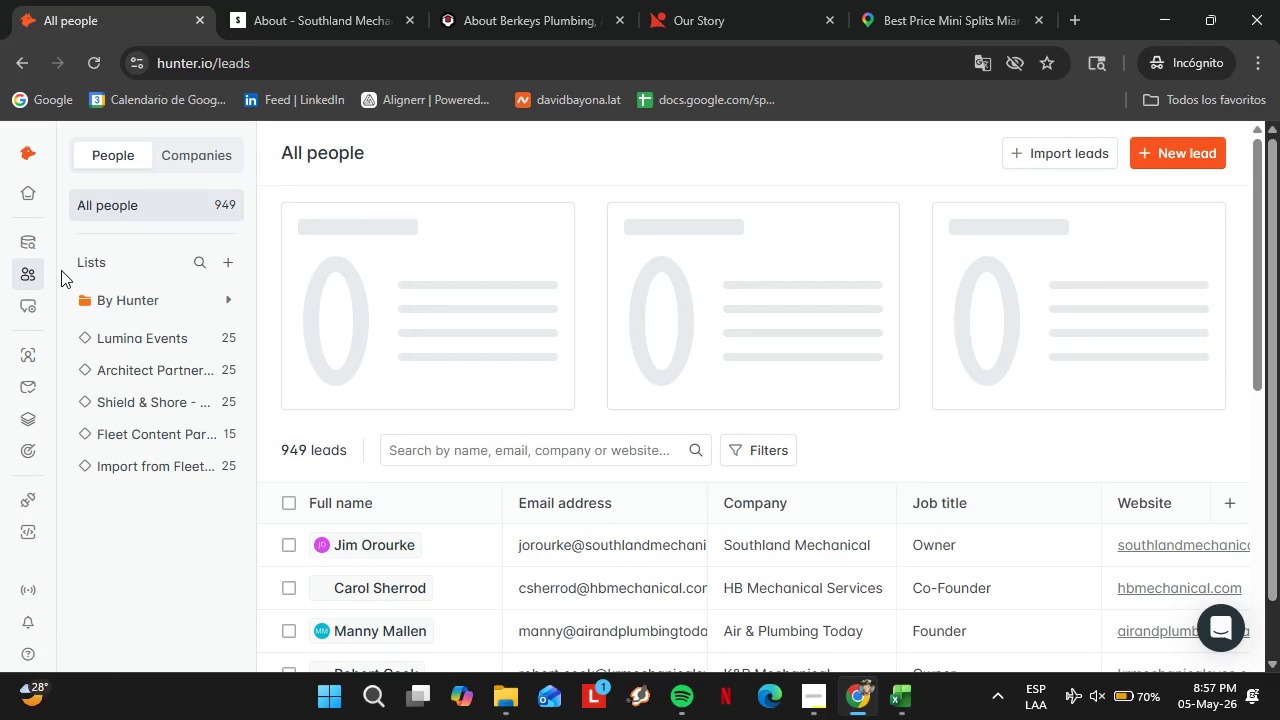 
left_click([189, 421])
 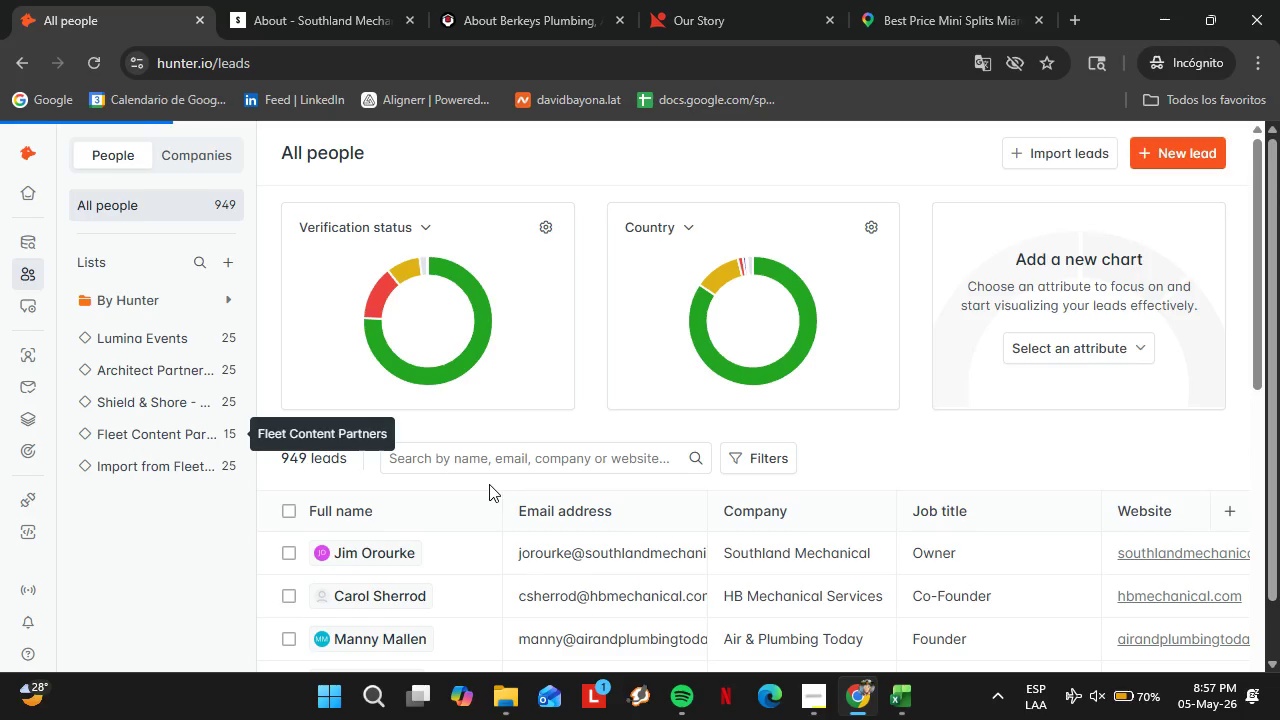 
wait(12.25)
 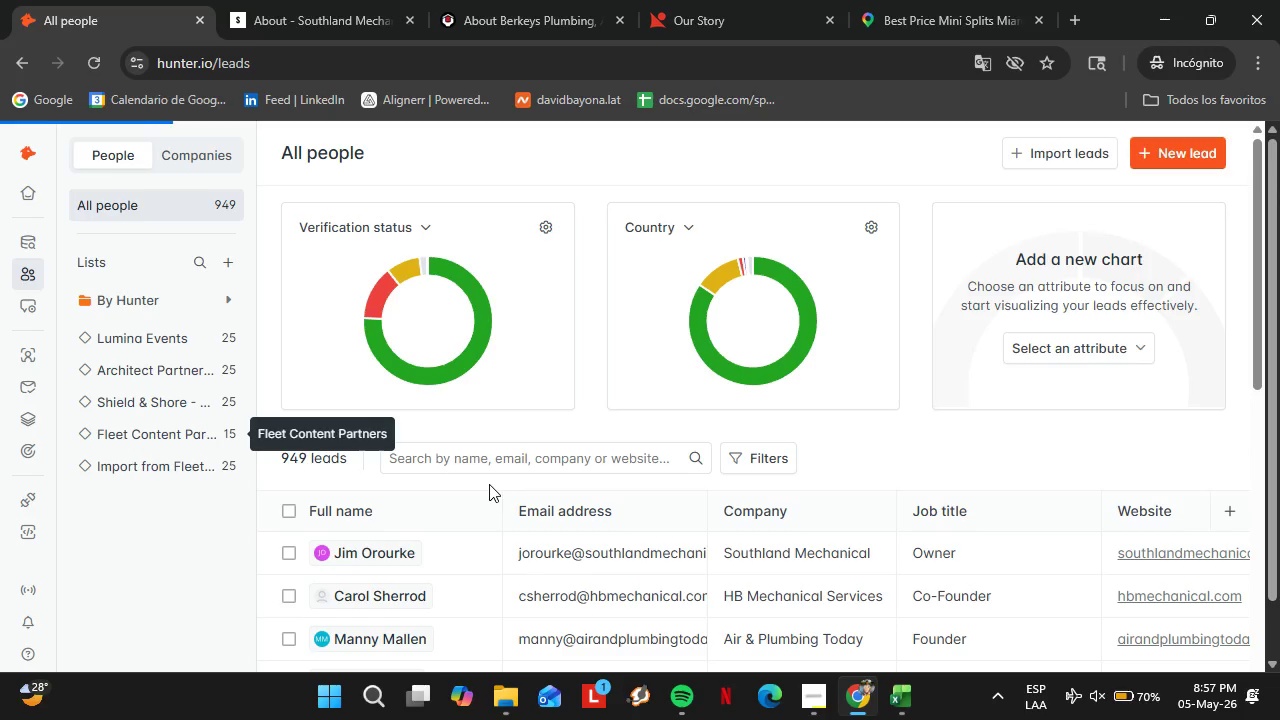 
scroll: coordinate [610, 511], scroll_direction: down, amount: 3.0
 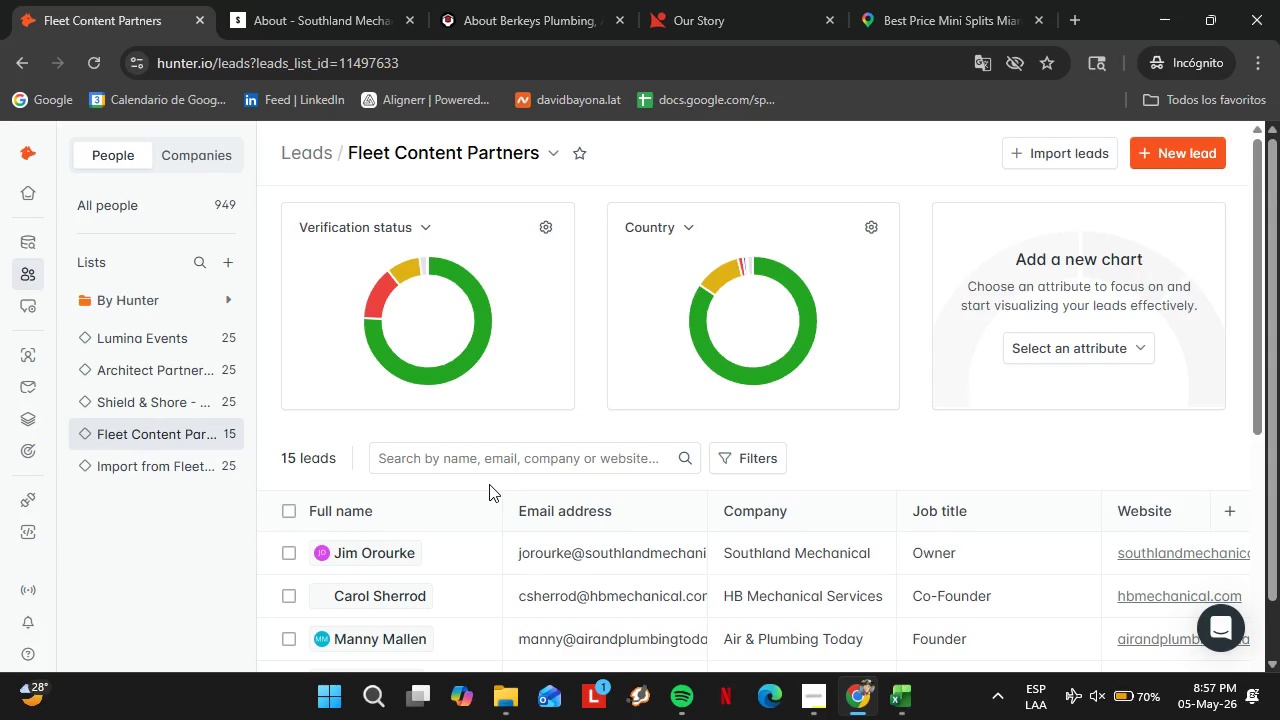 
left_click_drag(start_coordinate=[534, 596], to_coordinate=[910, 605])
 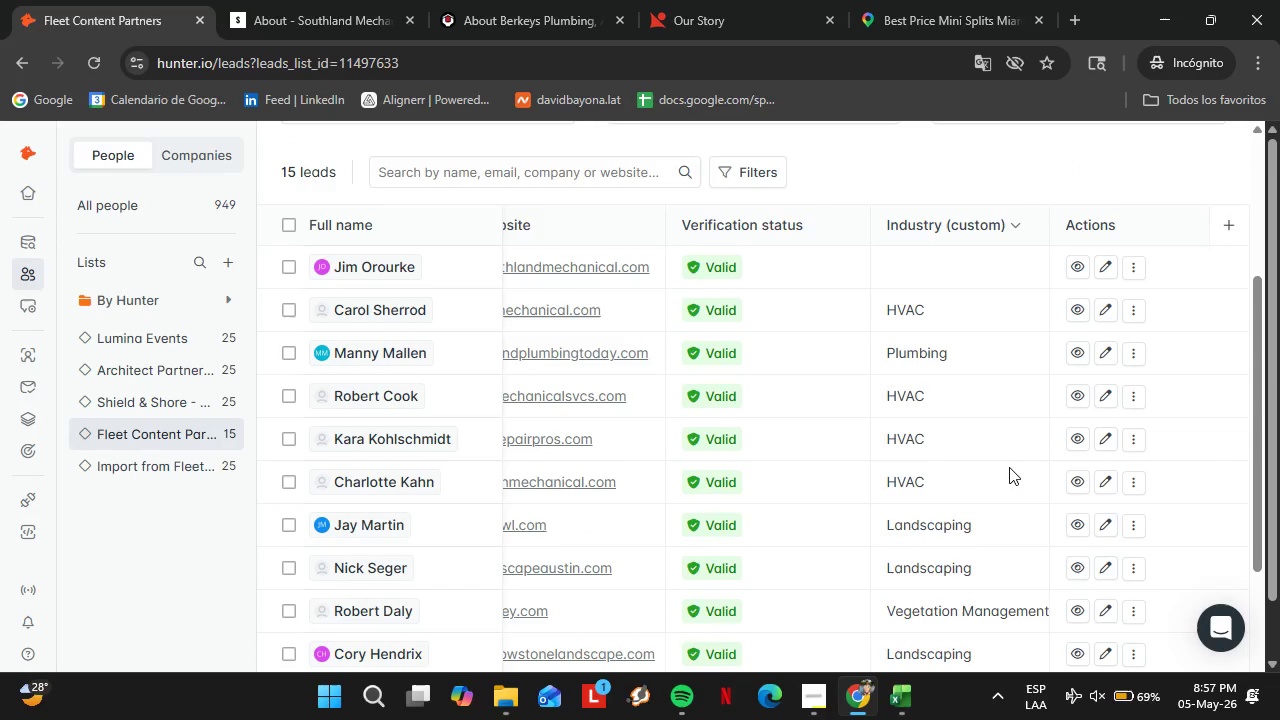 
double_click([941, 255])
 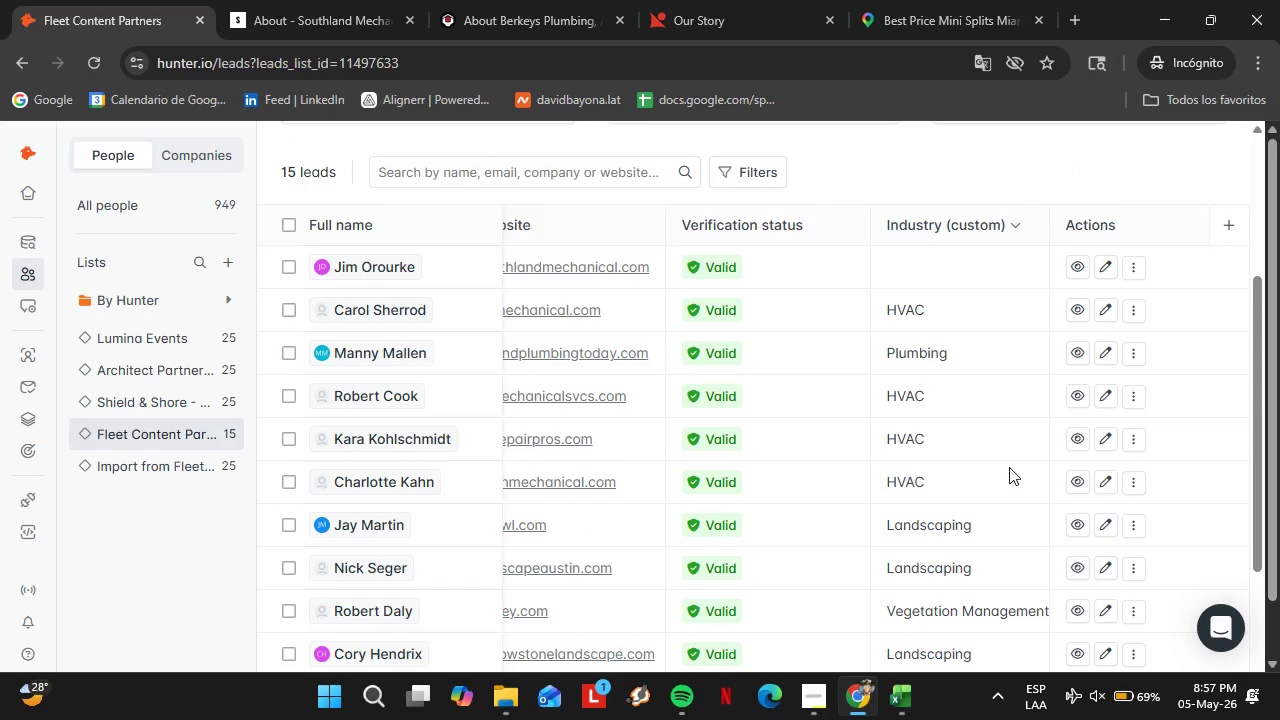 
triple_click([941, 255])
 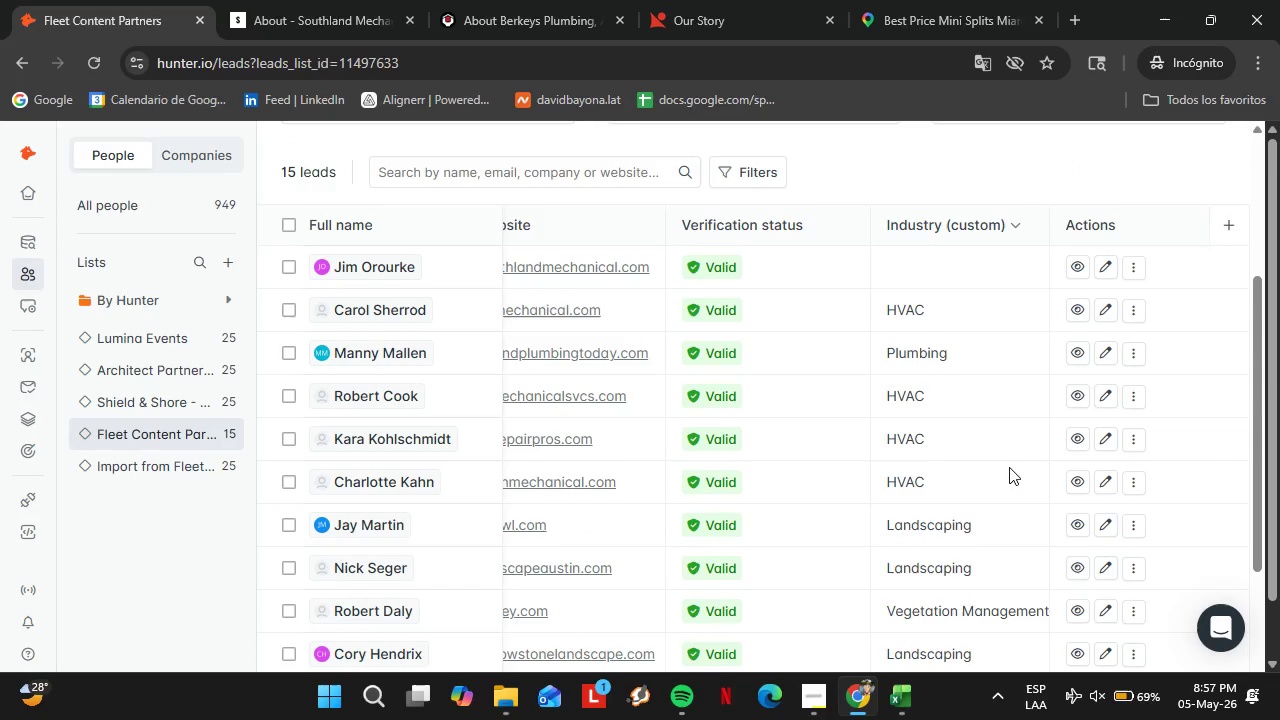 
triple_click([939, 261])
 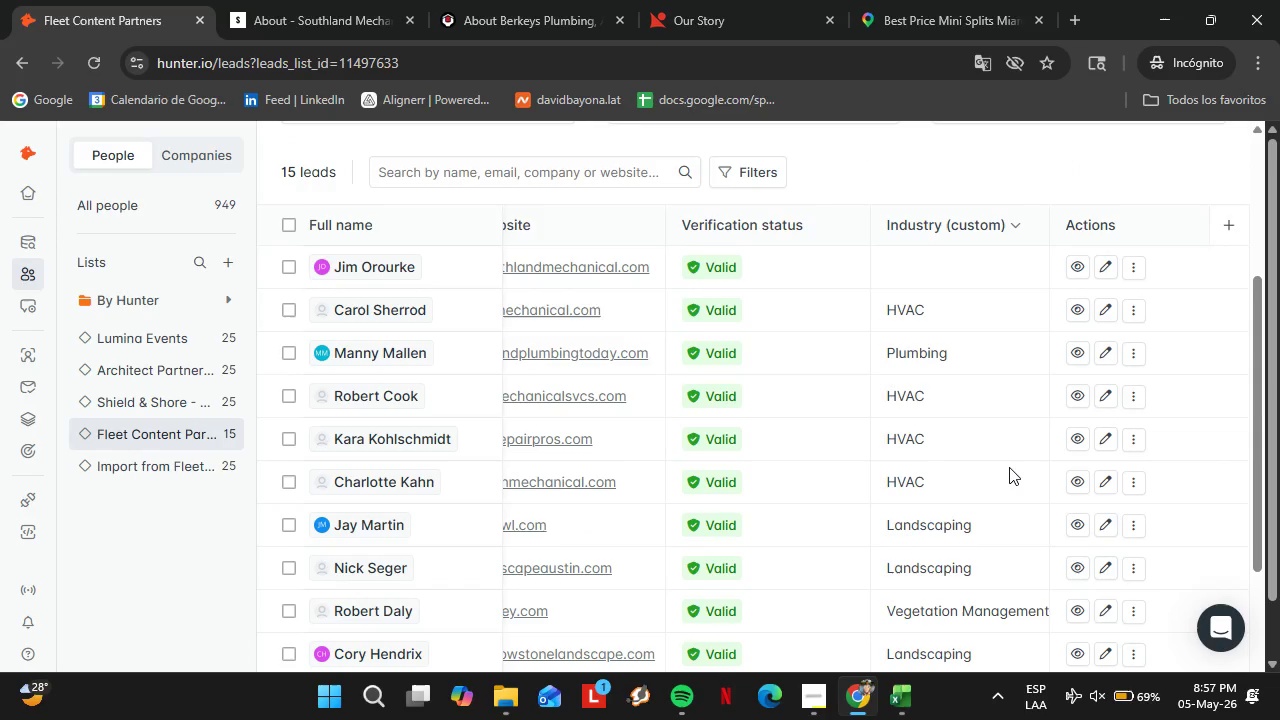 
scroll: coordinate [1009, 467], scroll_direction: down, amount: 1.0
 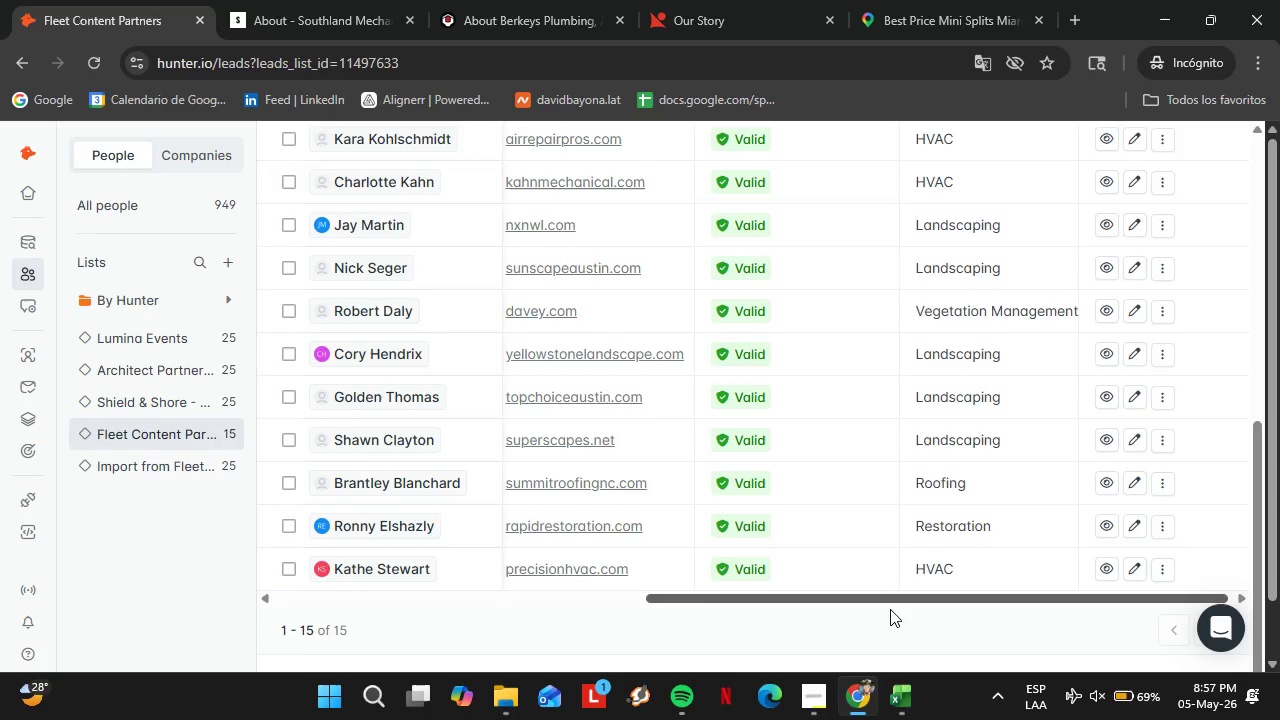 
triple_click([939, 261])
 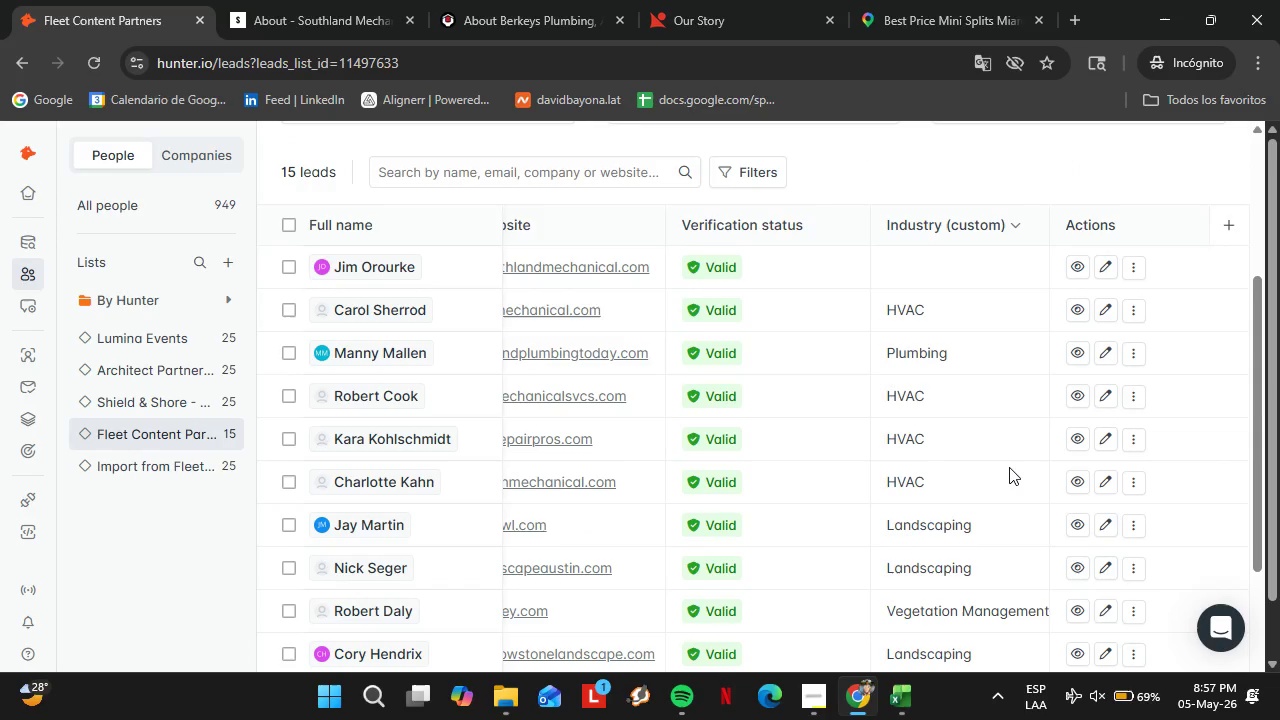 
triple_click([939, 261])
 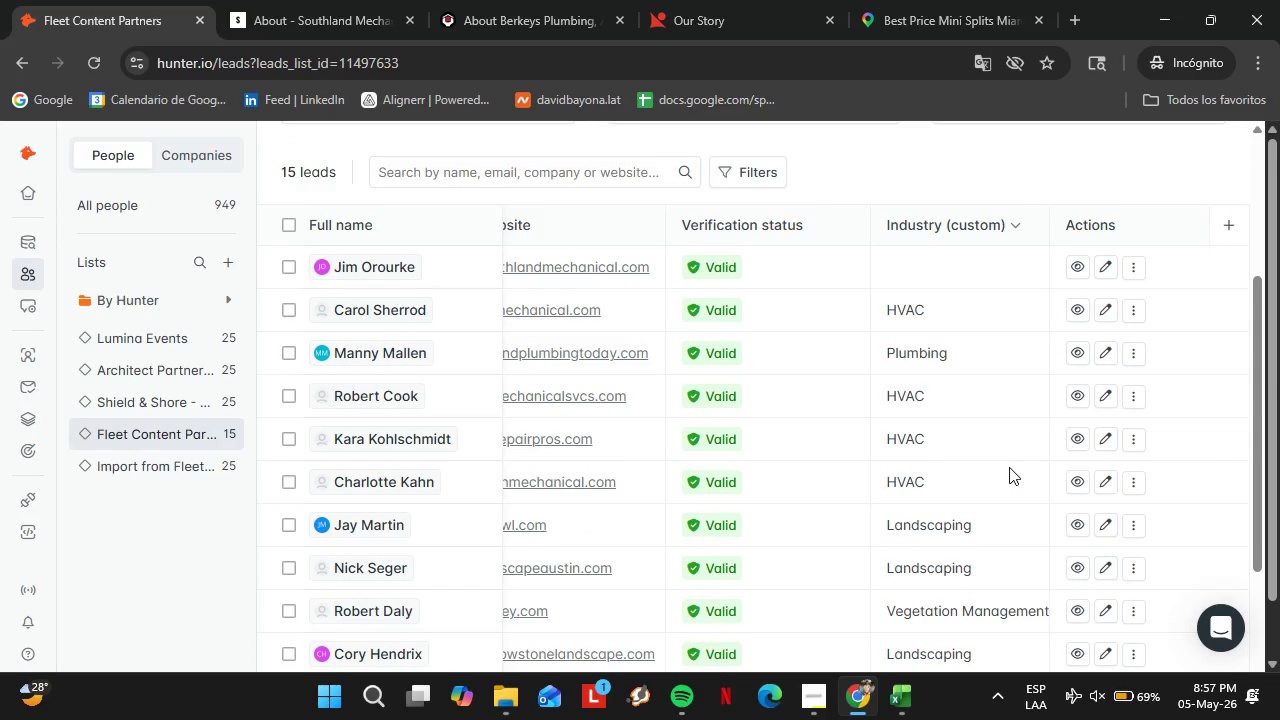 
key(Control+V)
 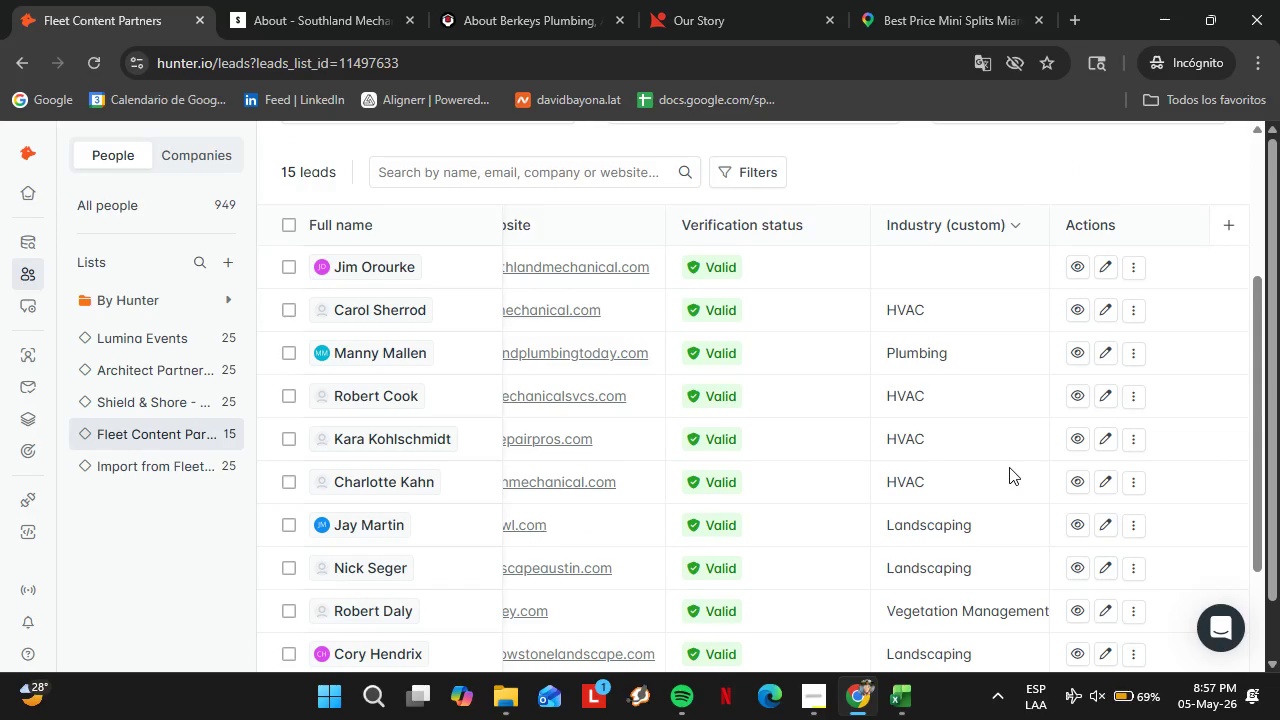 
left_click_drag(start_coordinate=[1261, 357], to_coordinate=[1279, 553])
 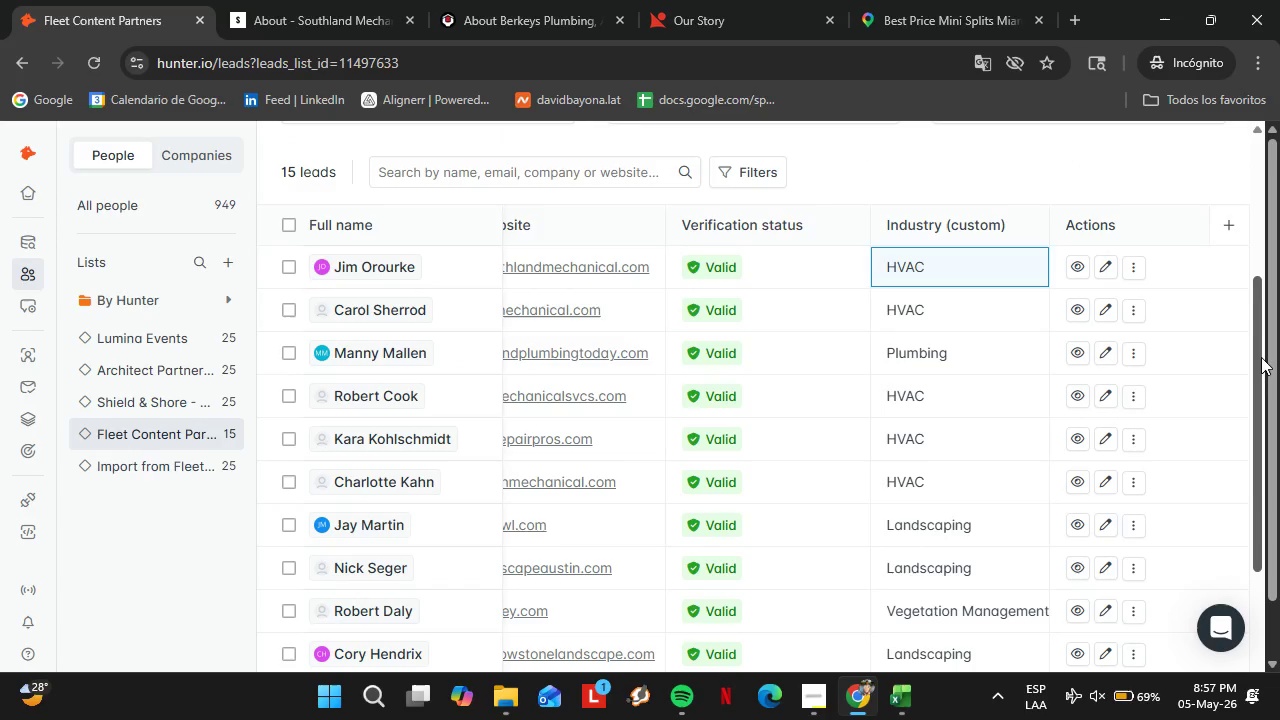 
left_click_drag(start_coordinate=[1279, 484], to_coordinate=[1279, 524])
 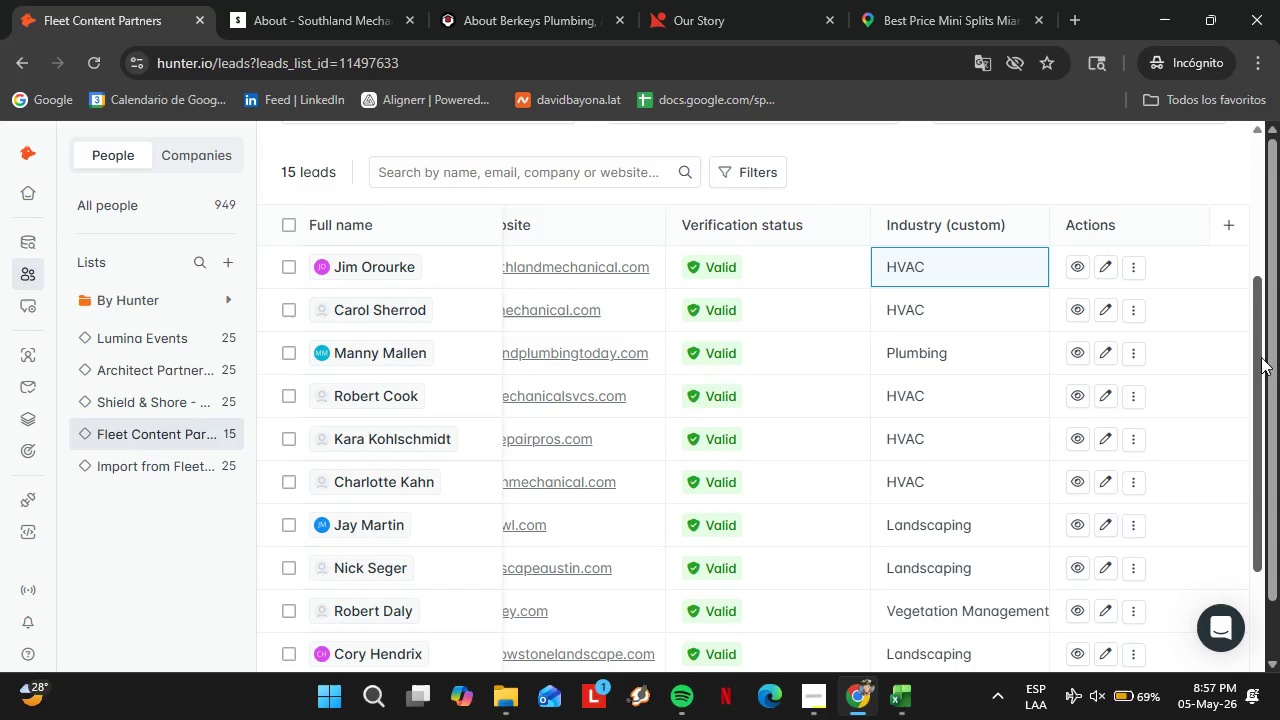 
left_click([1014, 604])
 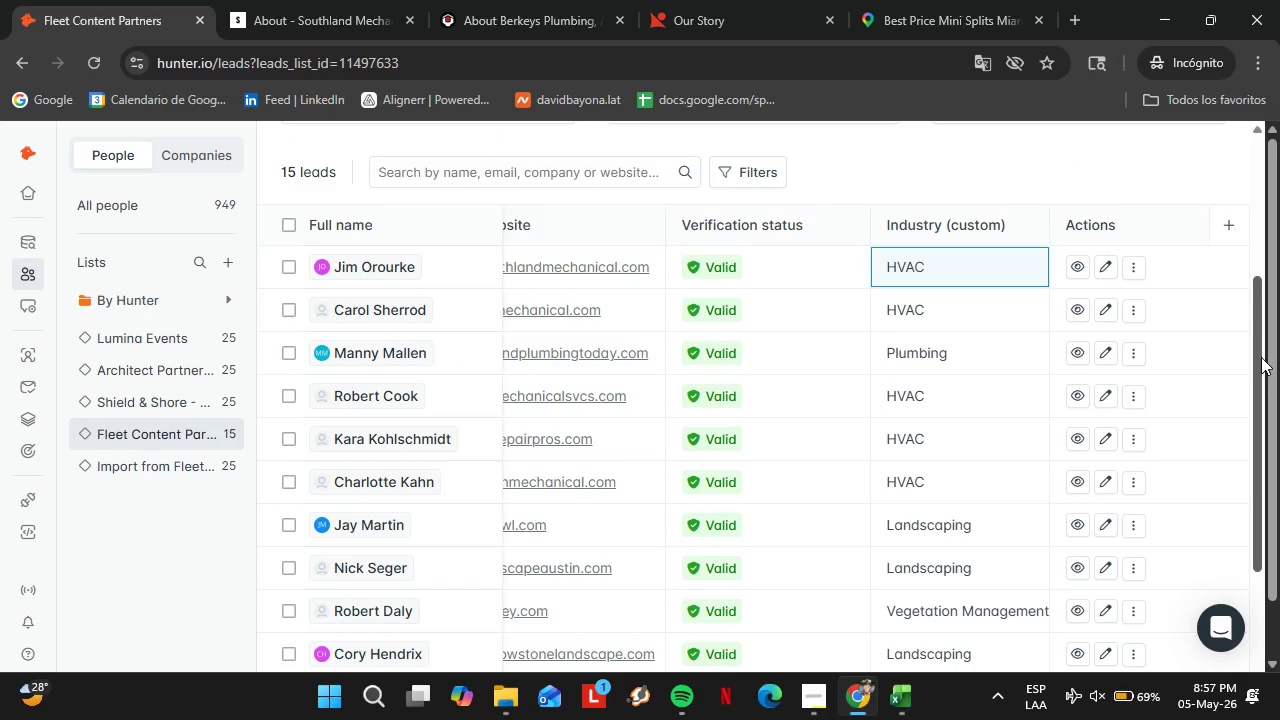 
left_click_drag(start_coordinate=[998, 550], to_coordinate=[896, 554])
 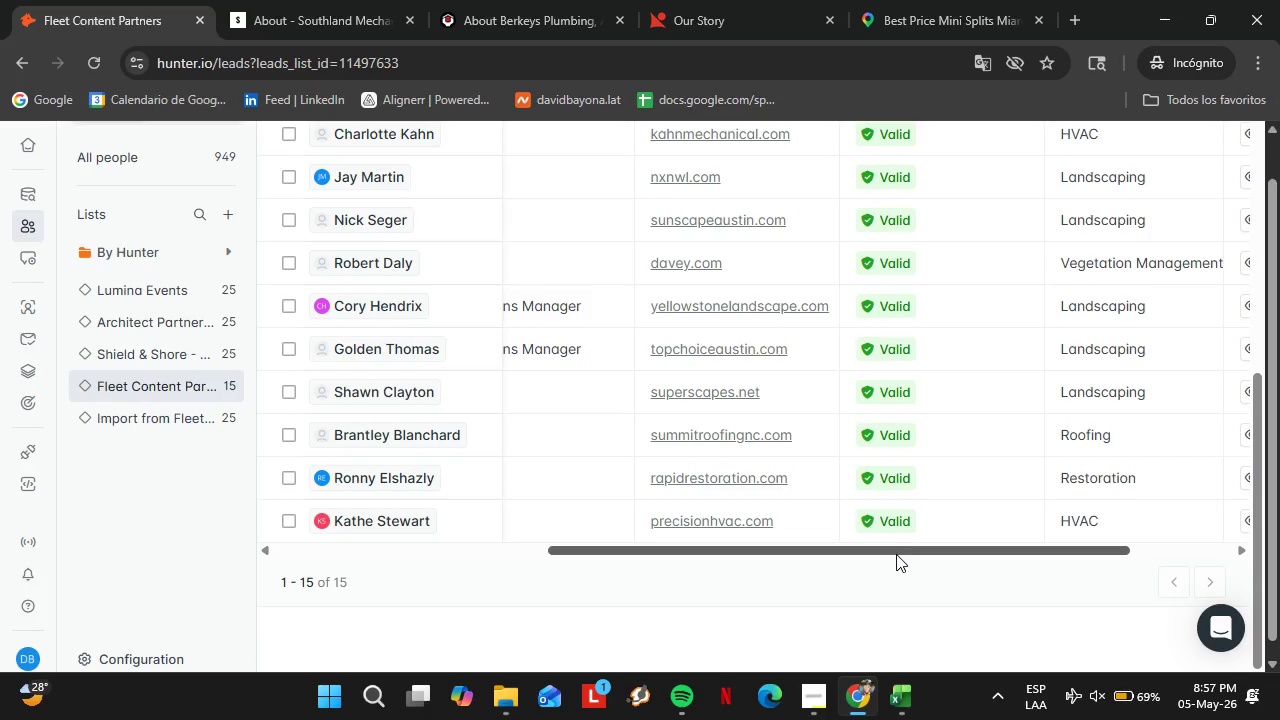 
left_click_drag(start_coordinate=[874, 553], to_coordinate=[717, 580])
 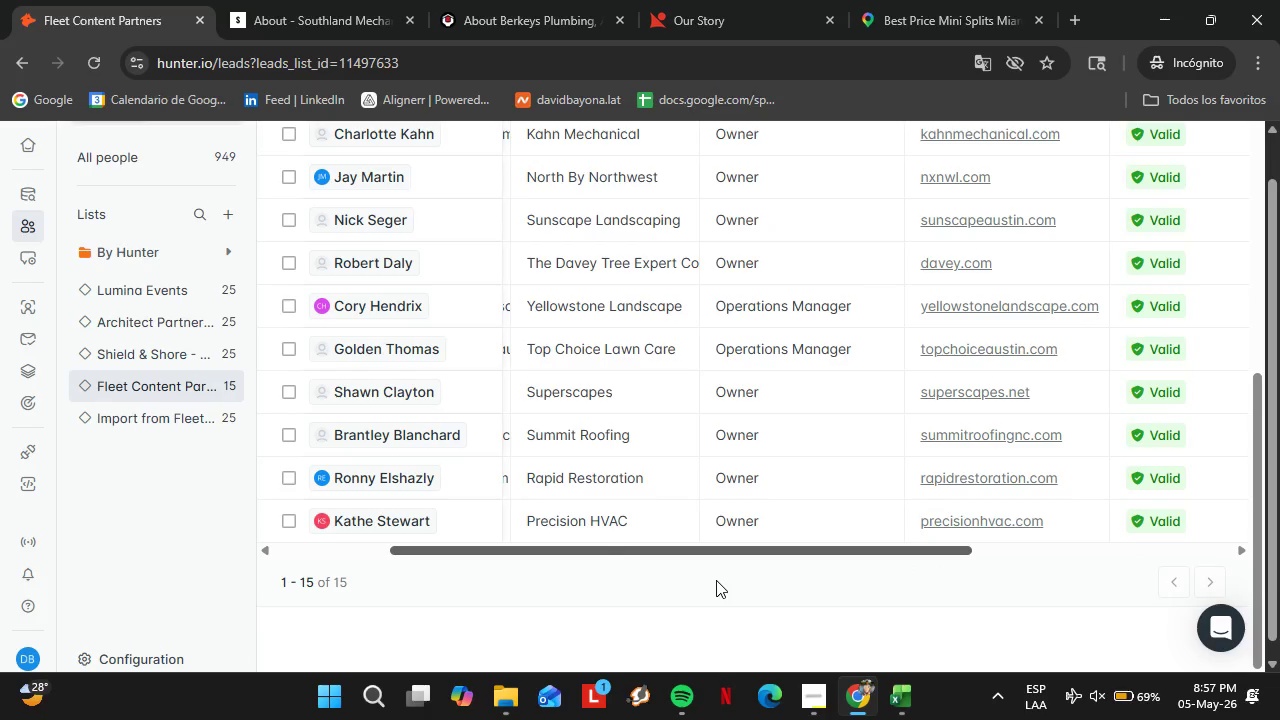 
scroll: coordinate [798, 519], scroll_direction: up, amount: 4.0
 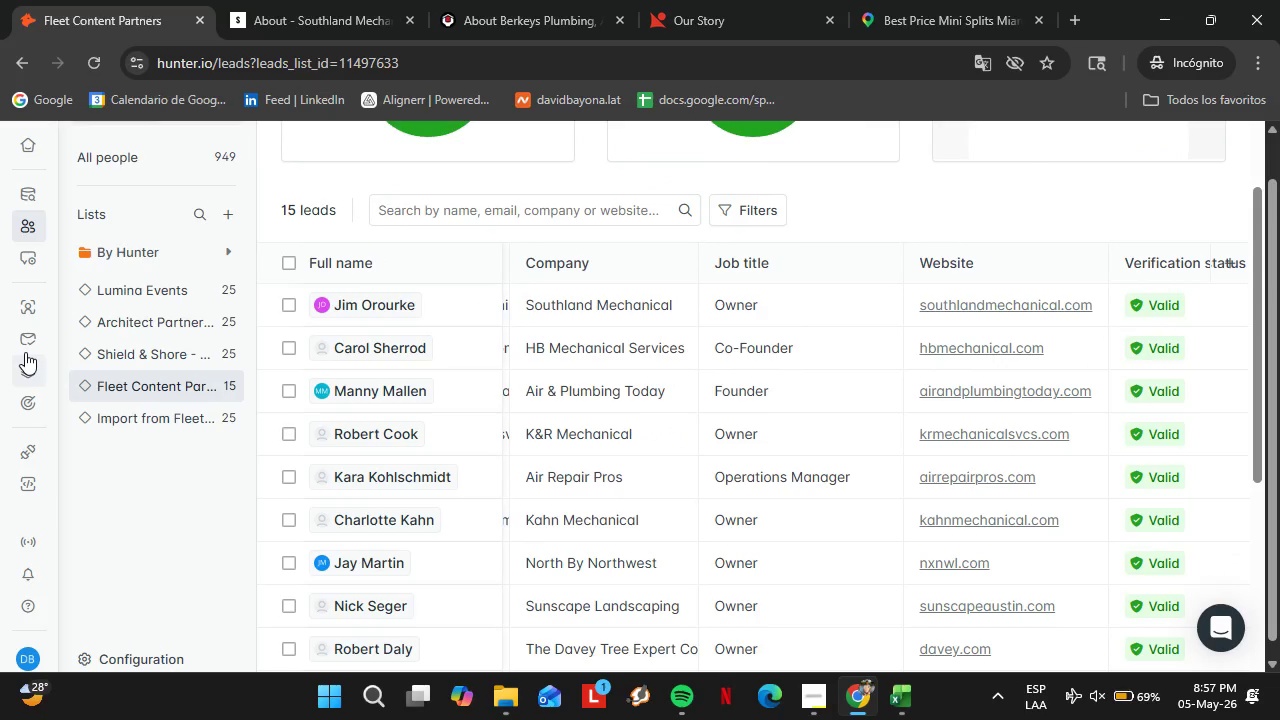 
left_click([30, 306])
 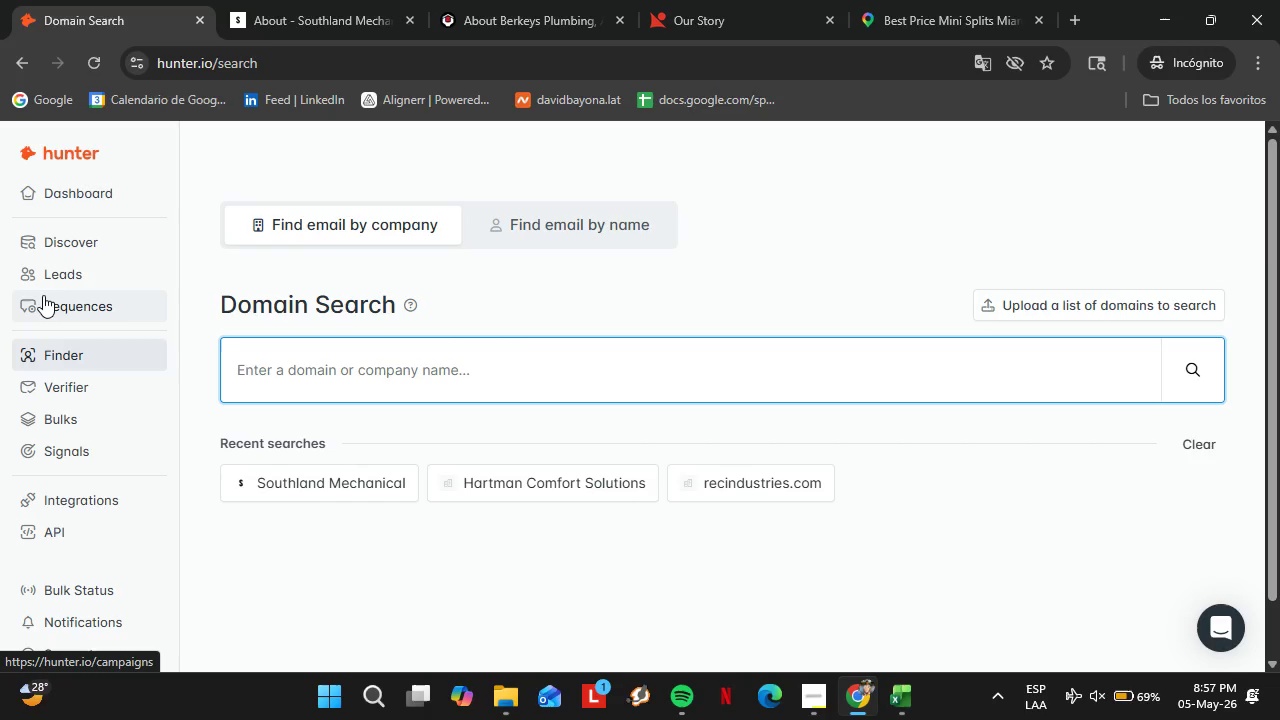 
wait(5.6)
 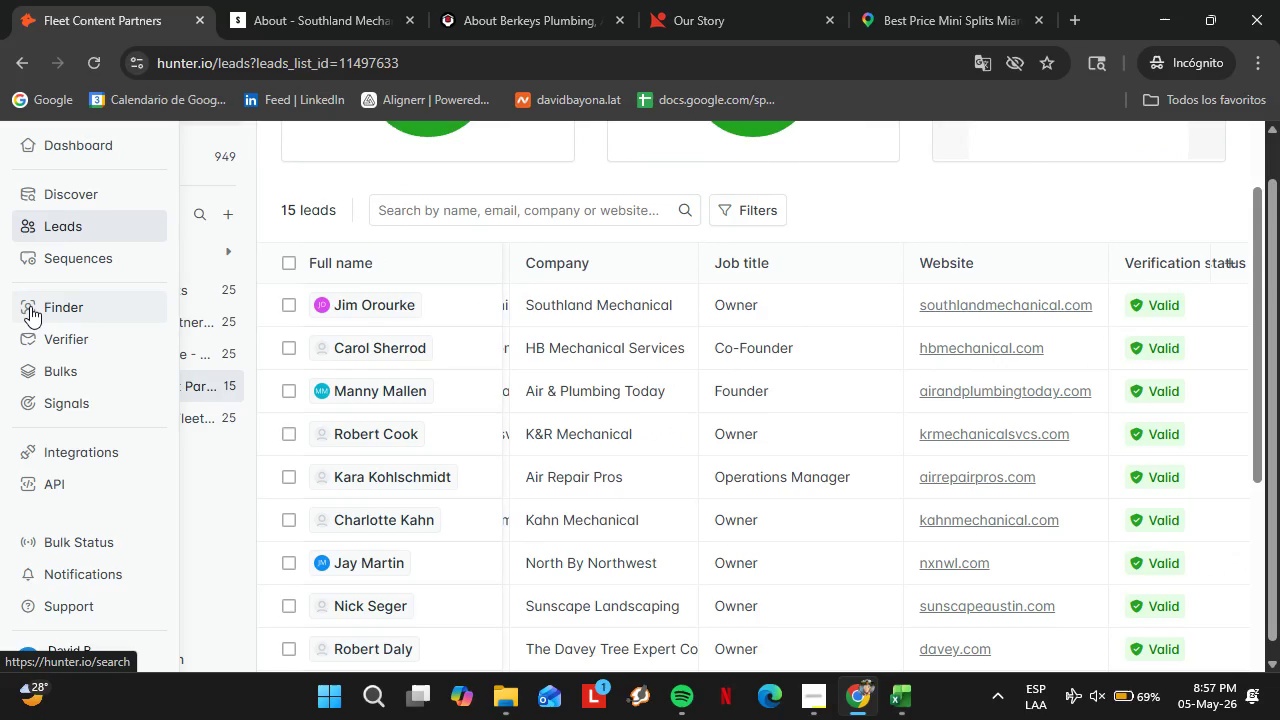 
mouse_move([359, 357])
 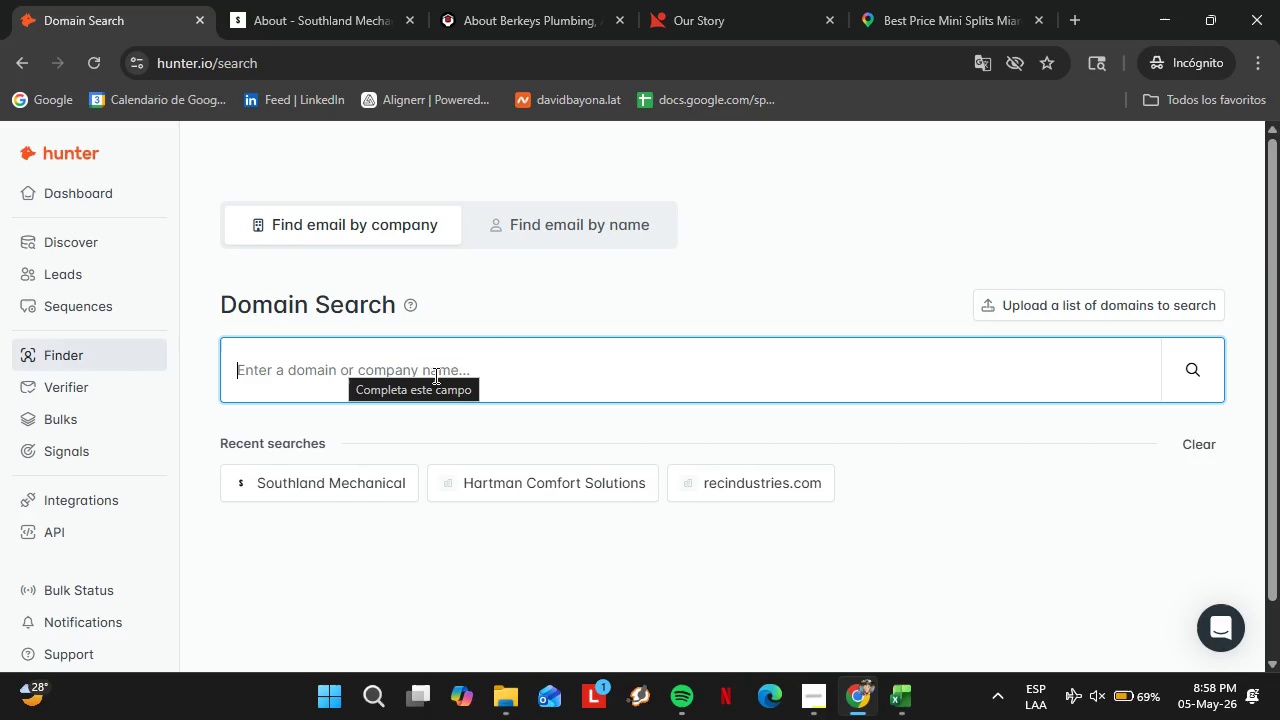 
wait(9.64)
 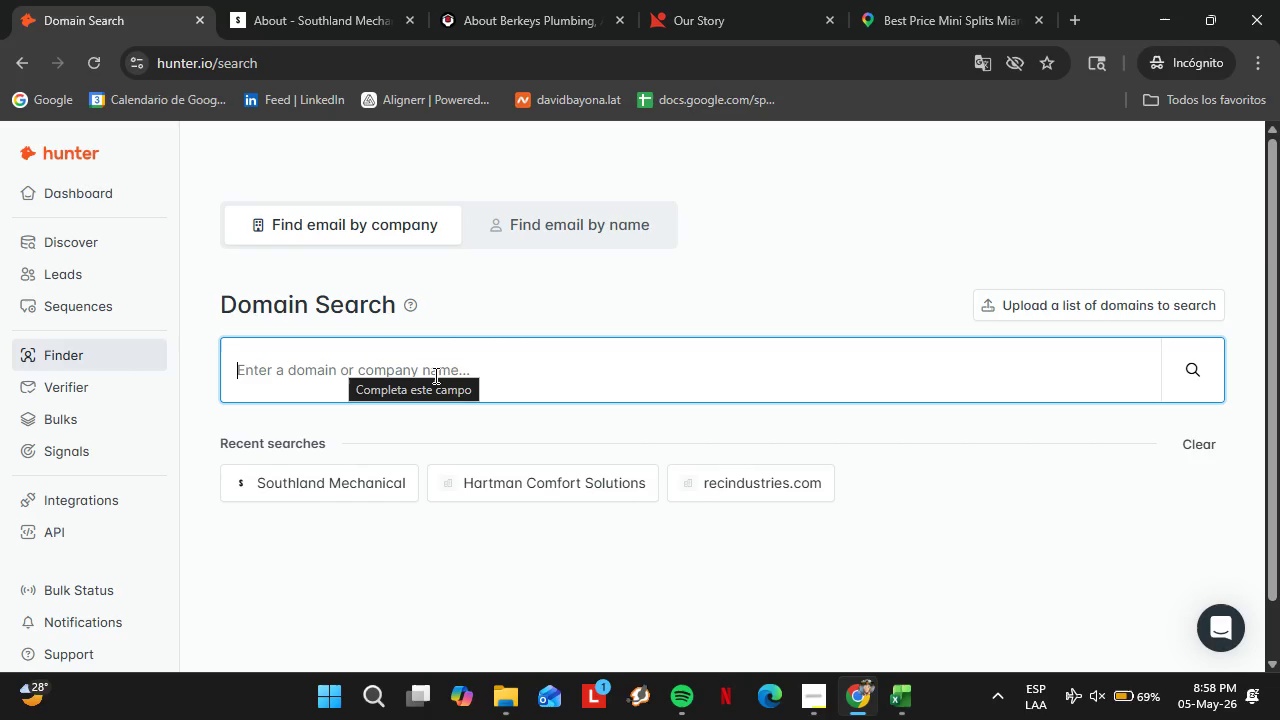 
type(missiona)
 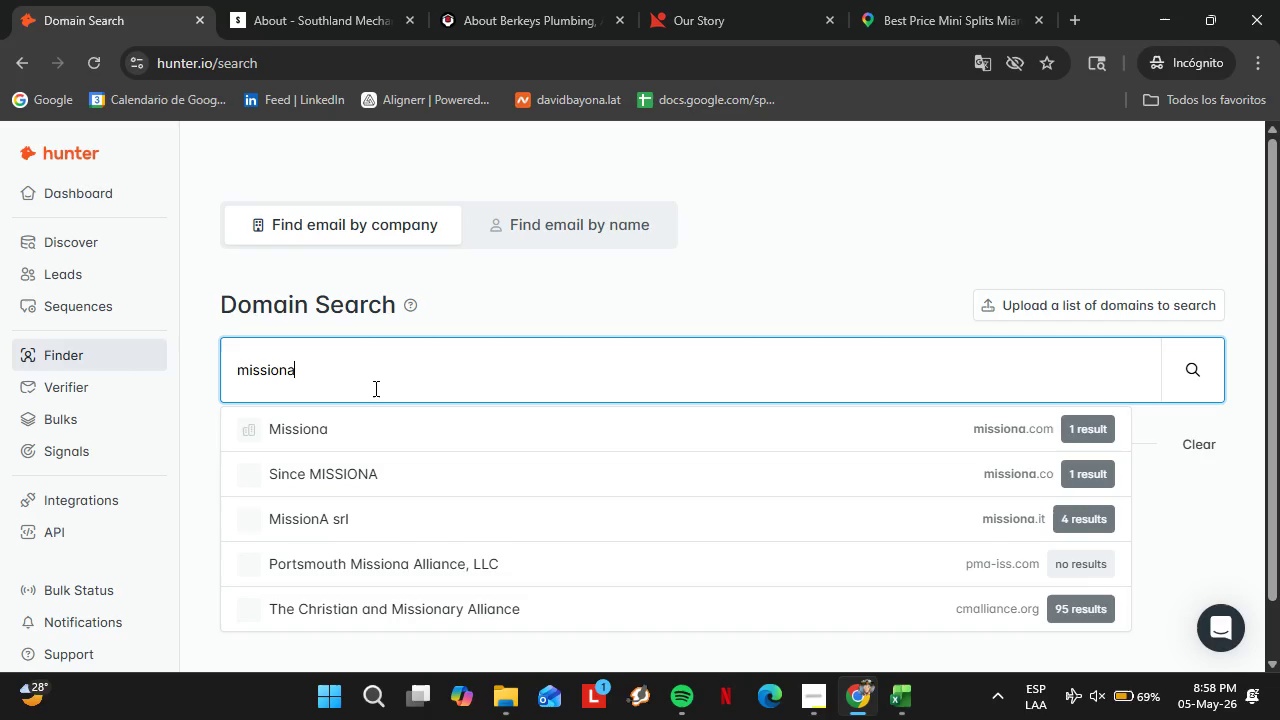 
type(irconditioning.com)
 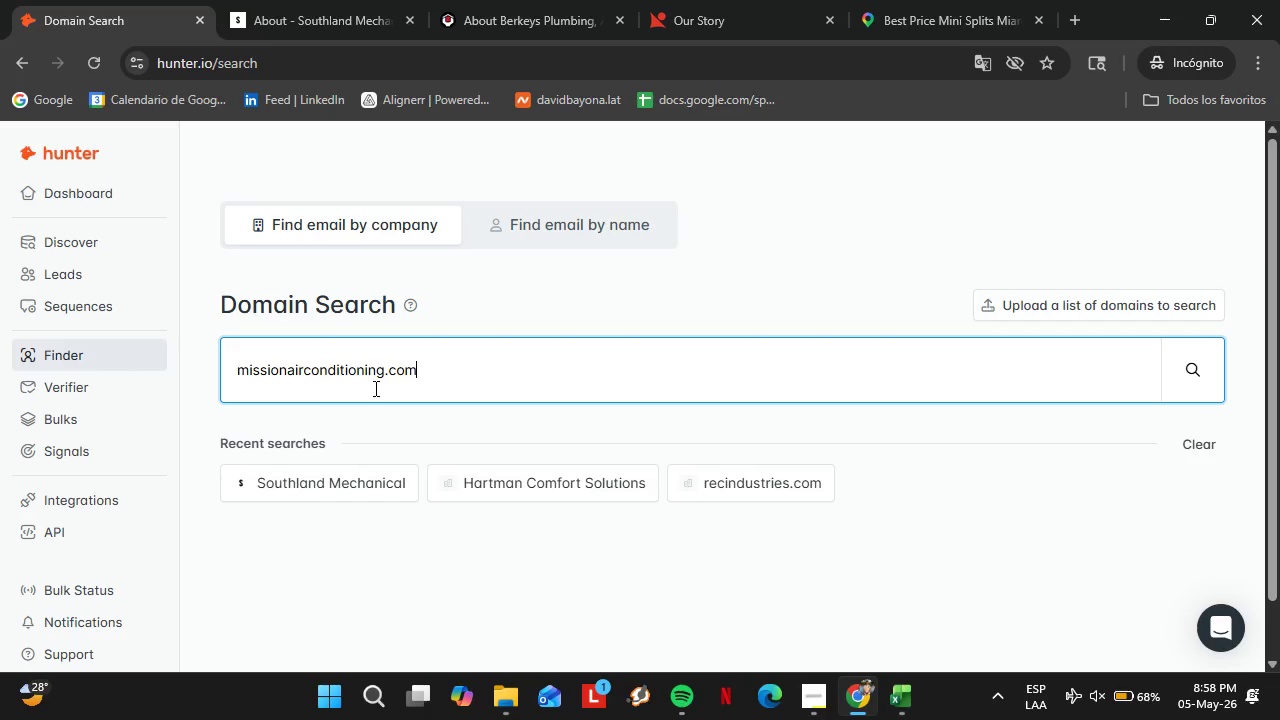 
key(Enter)
 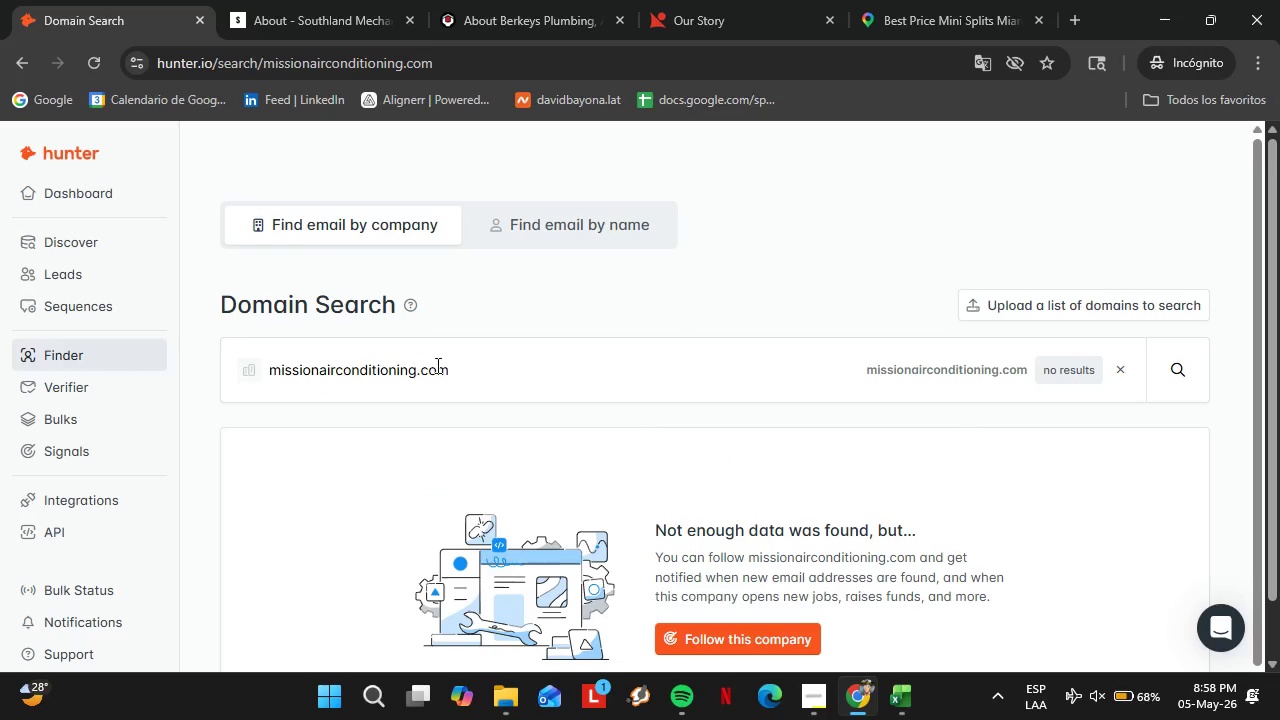 
double_click([437, 364])
 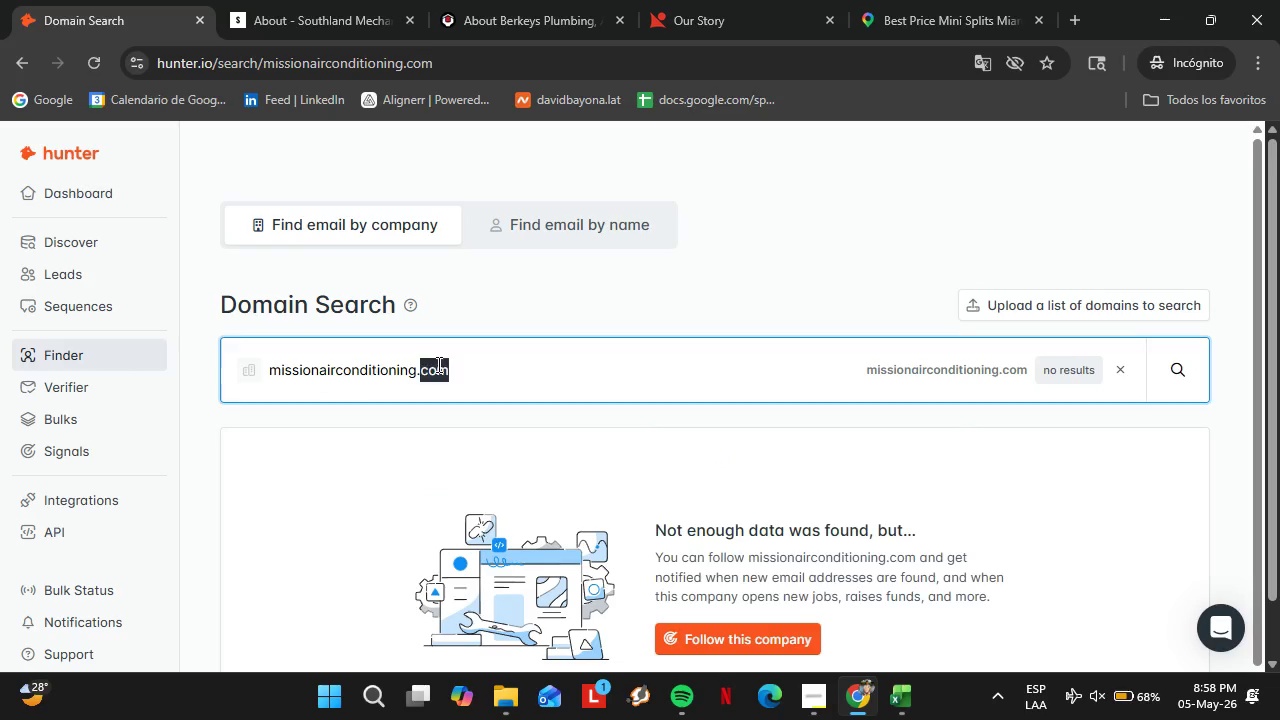 
triple_click([437, 364])
 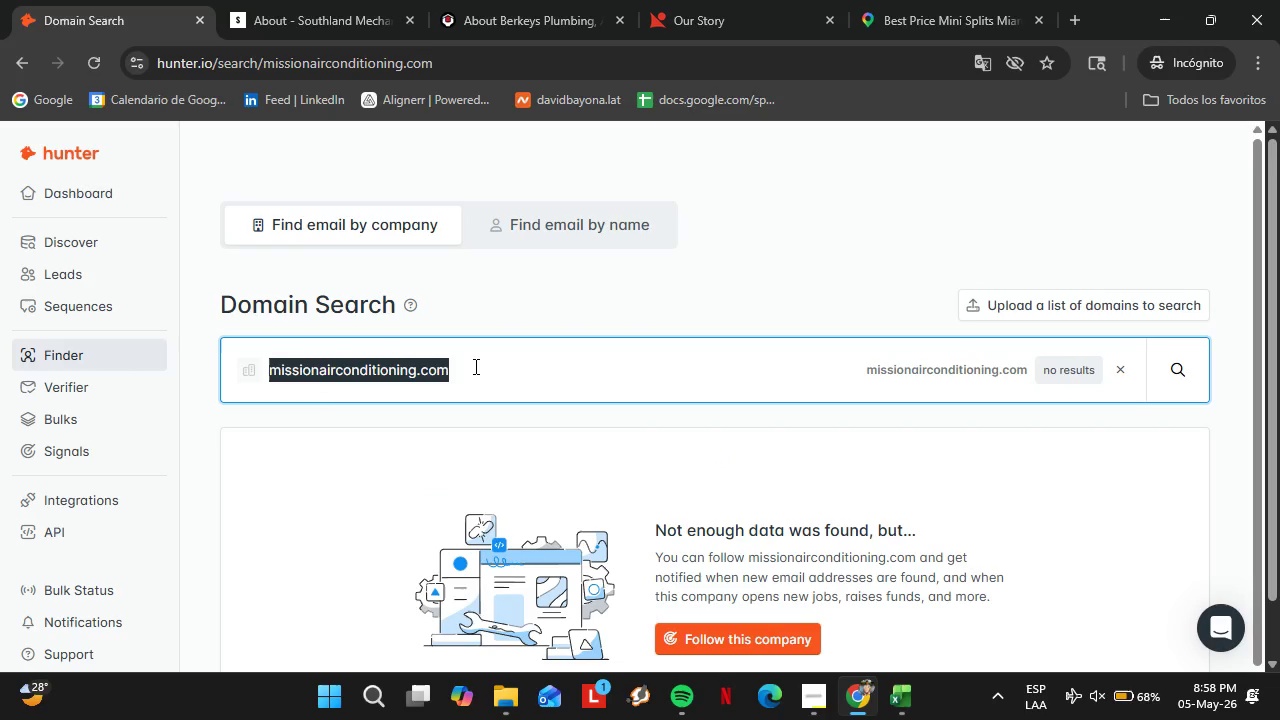 
type(climatetec.com)
 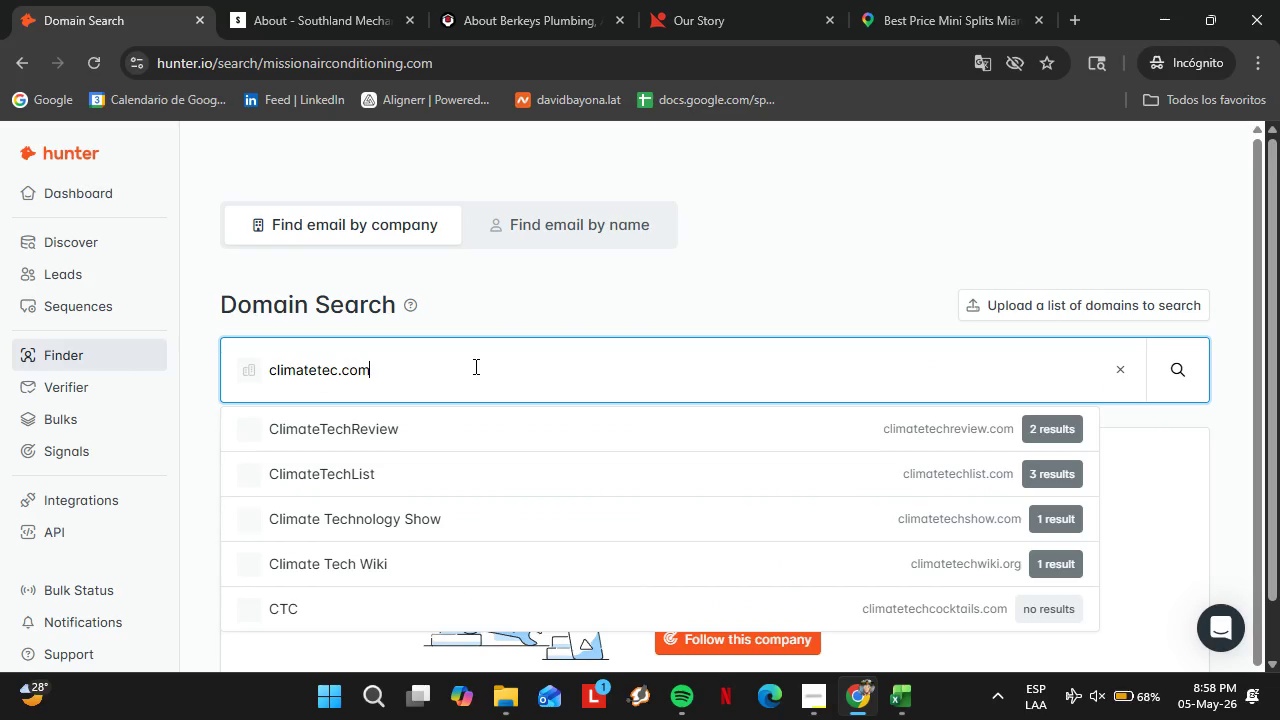 
key(Enter)
 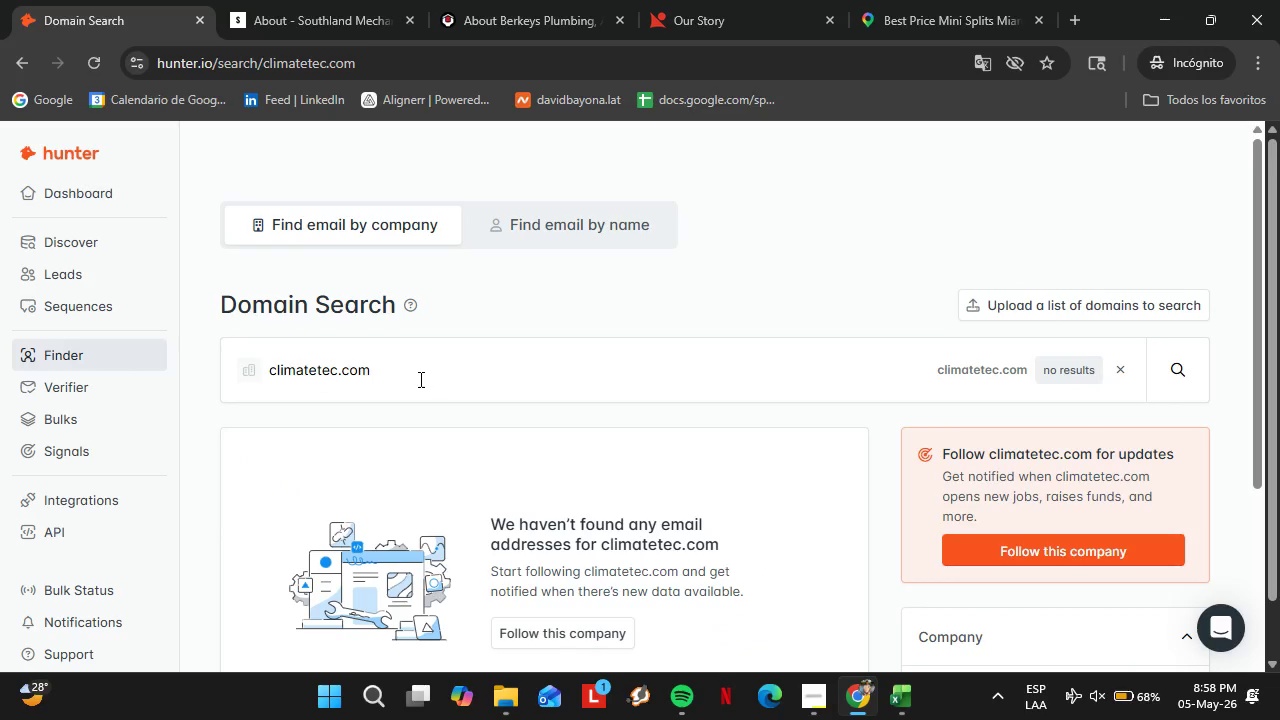 
double_click([390, 379])
 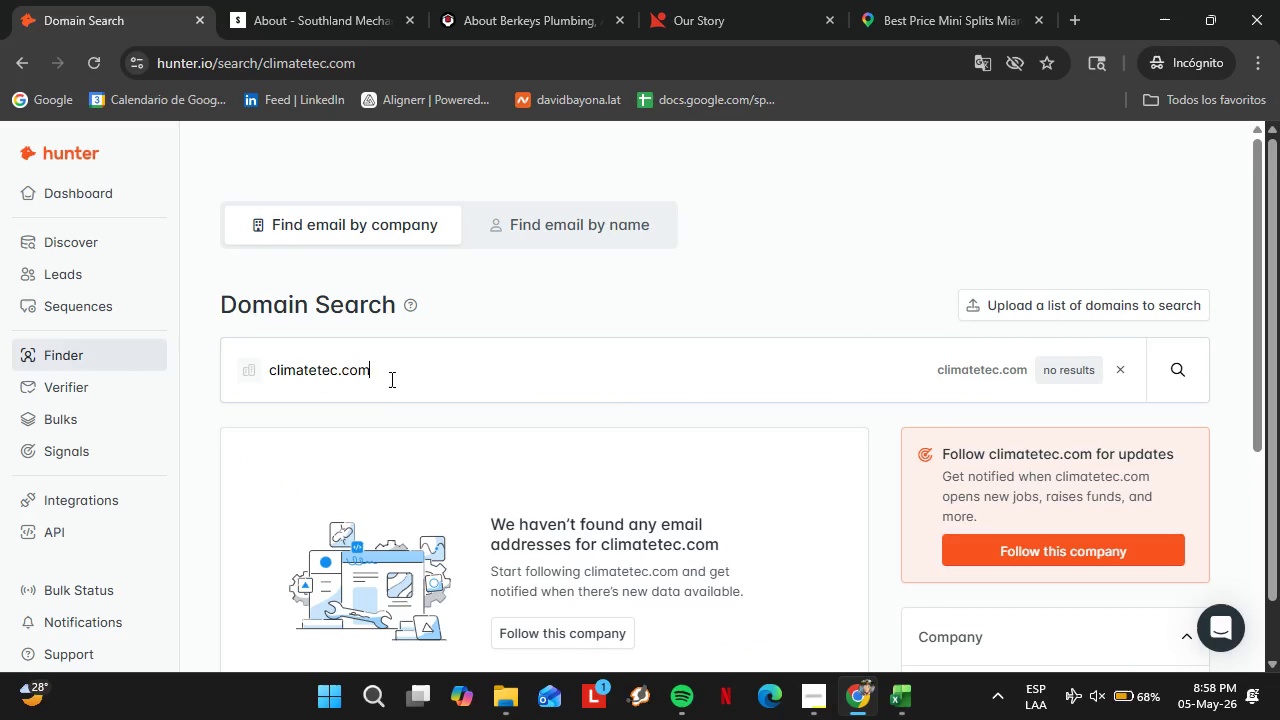 
triple_click([390, 379])
 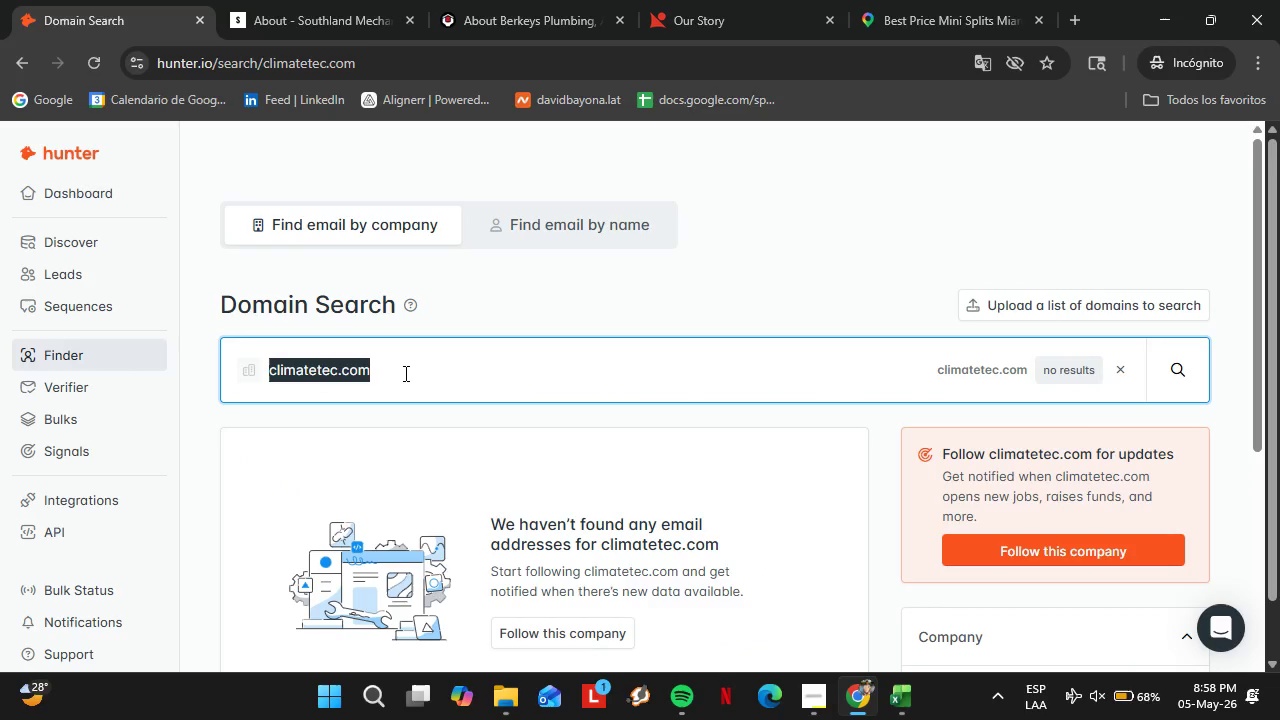 
type(airsev)
key(Backspace)
type(rv.com)
 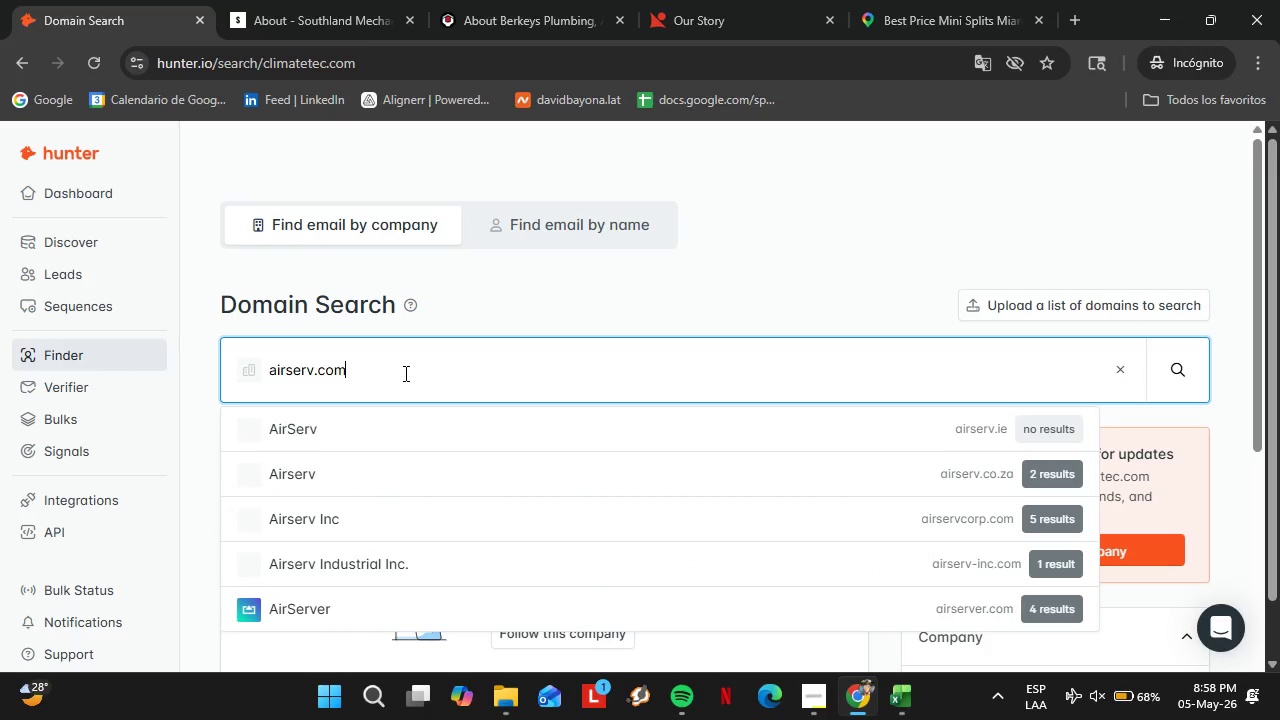 
key(Enter)
 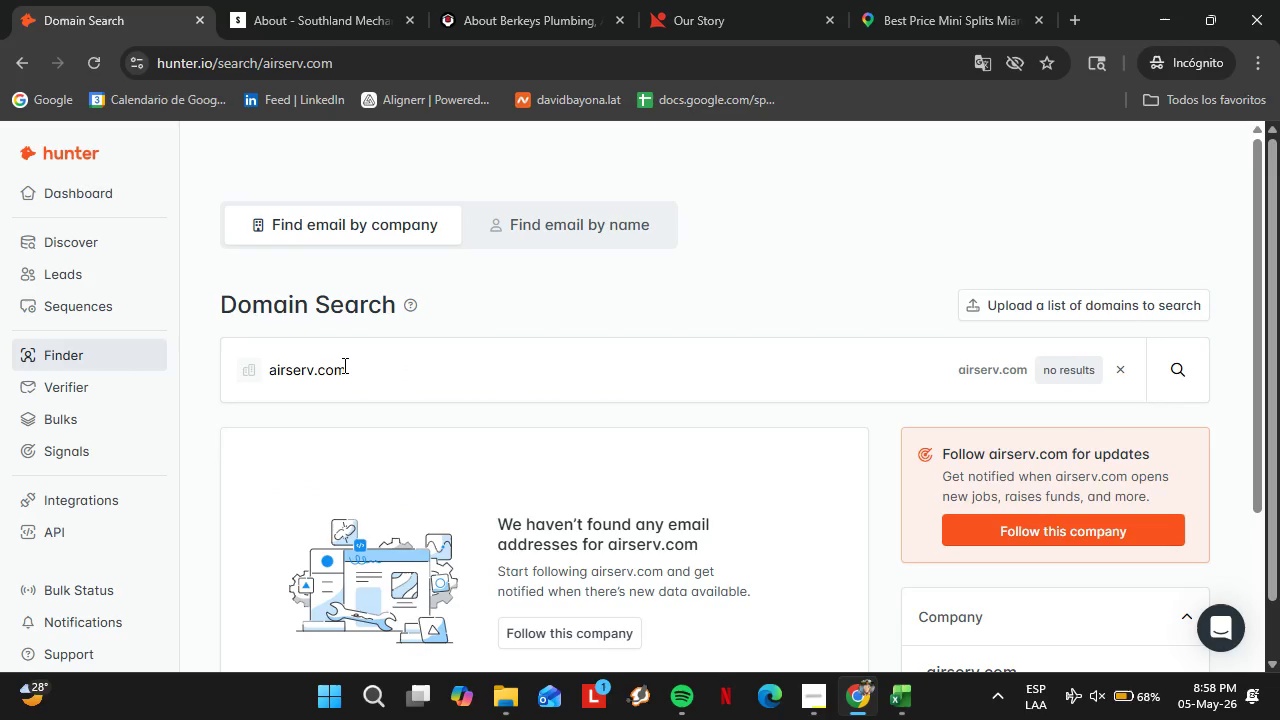 
double_click([343, 365])
 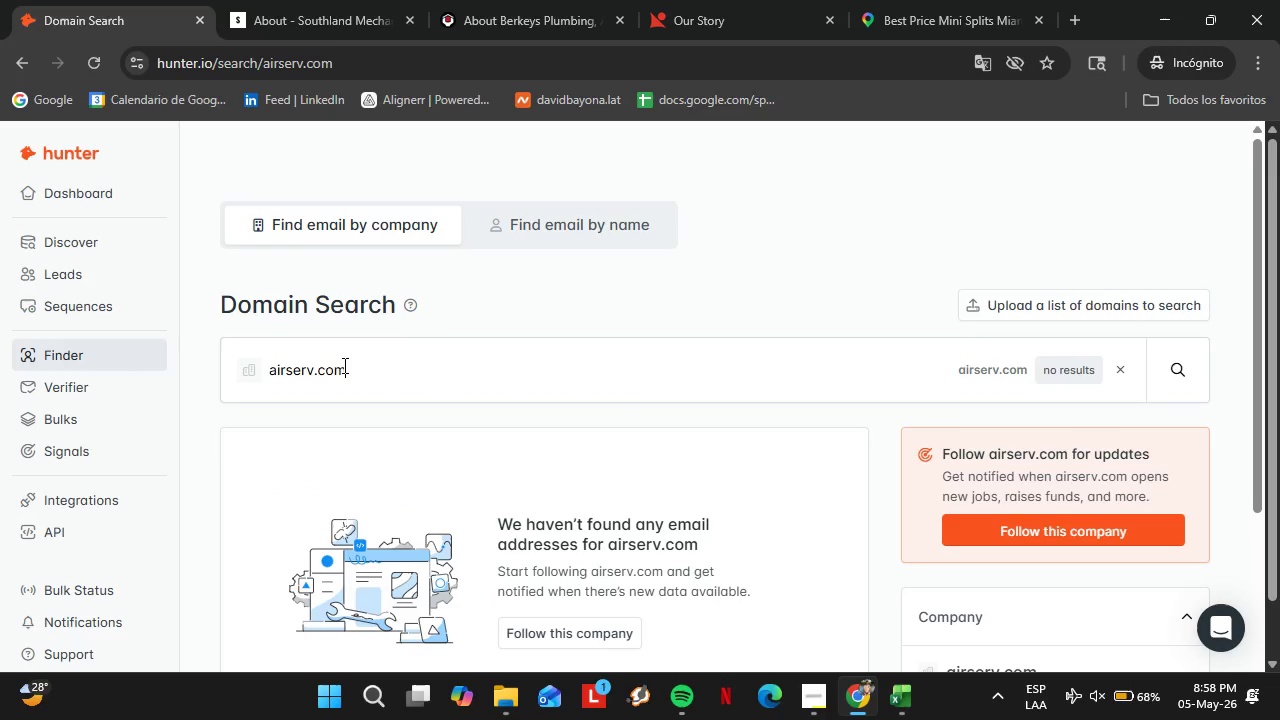 
triple_click([343, 365])
 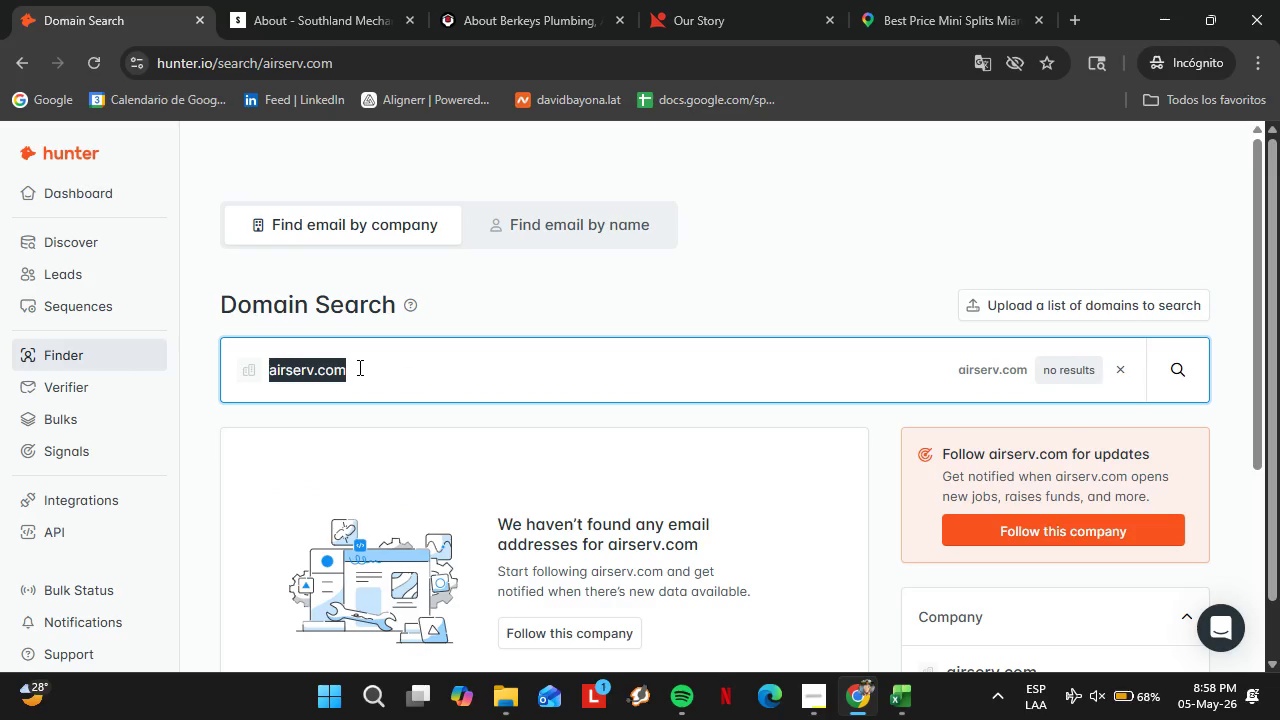 
type(ferrugiamechanical.com)
 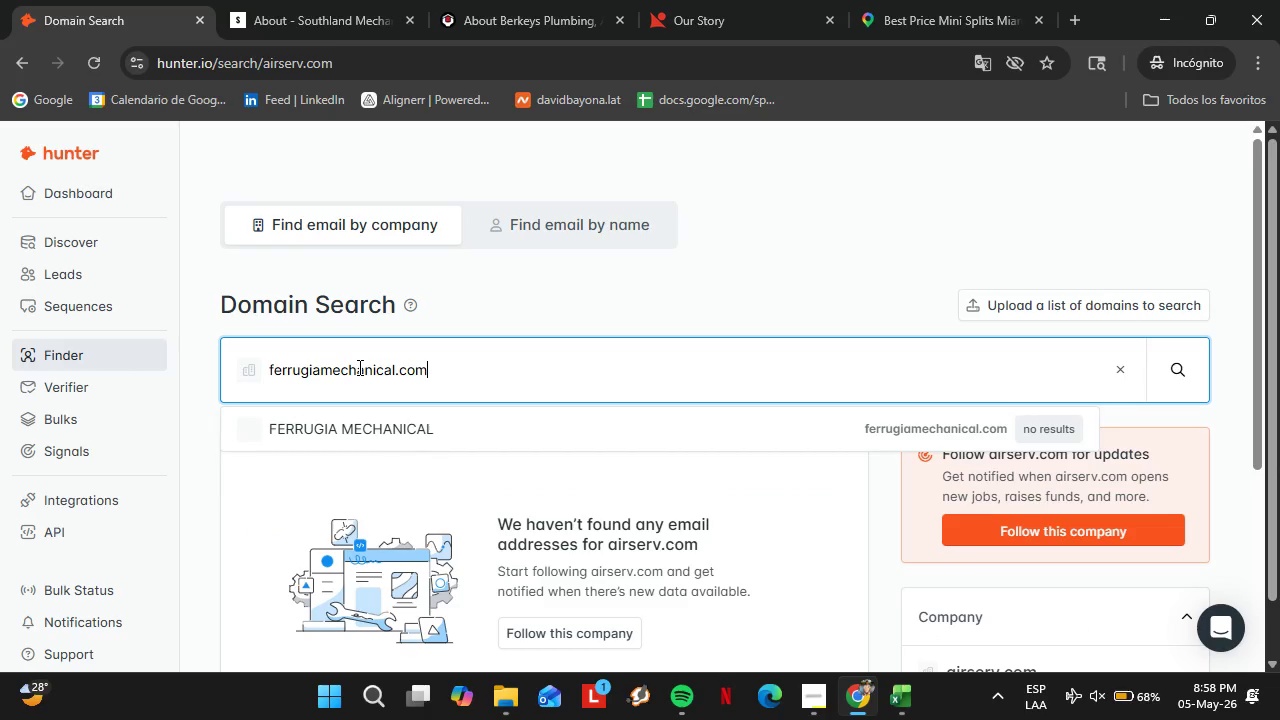 
key(Enter)
 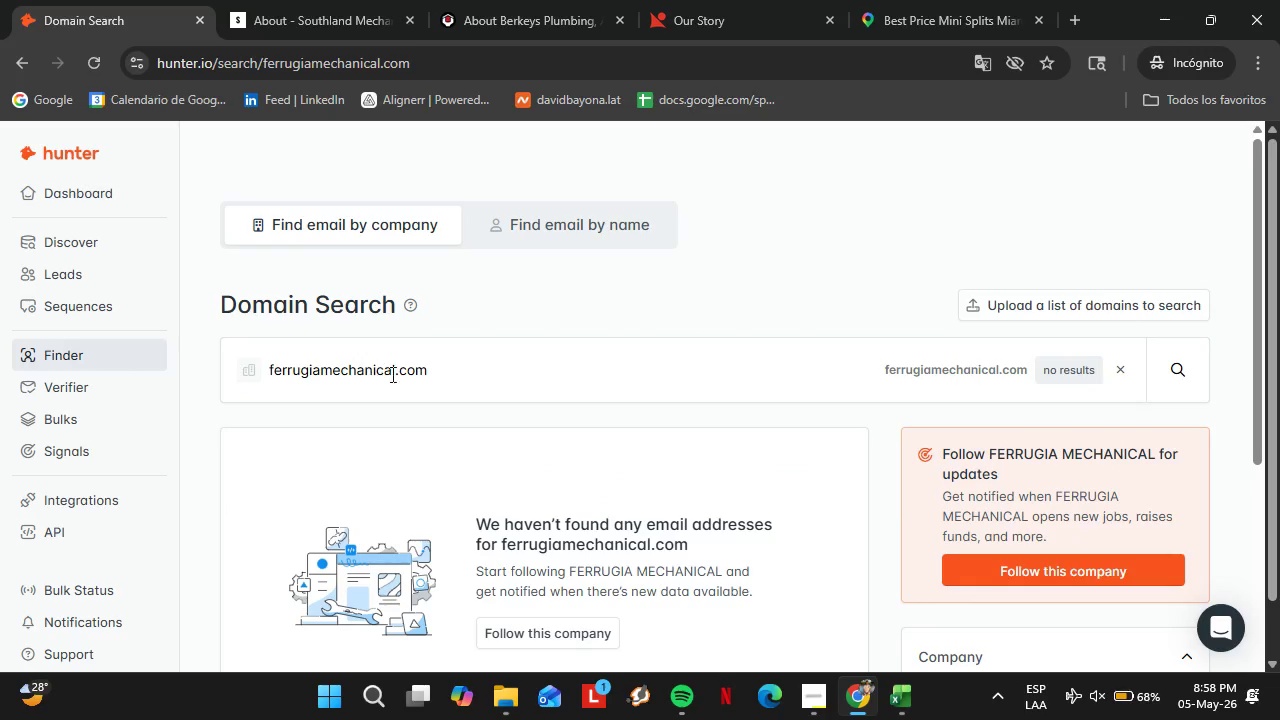 
double_click([393, 374])
 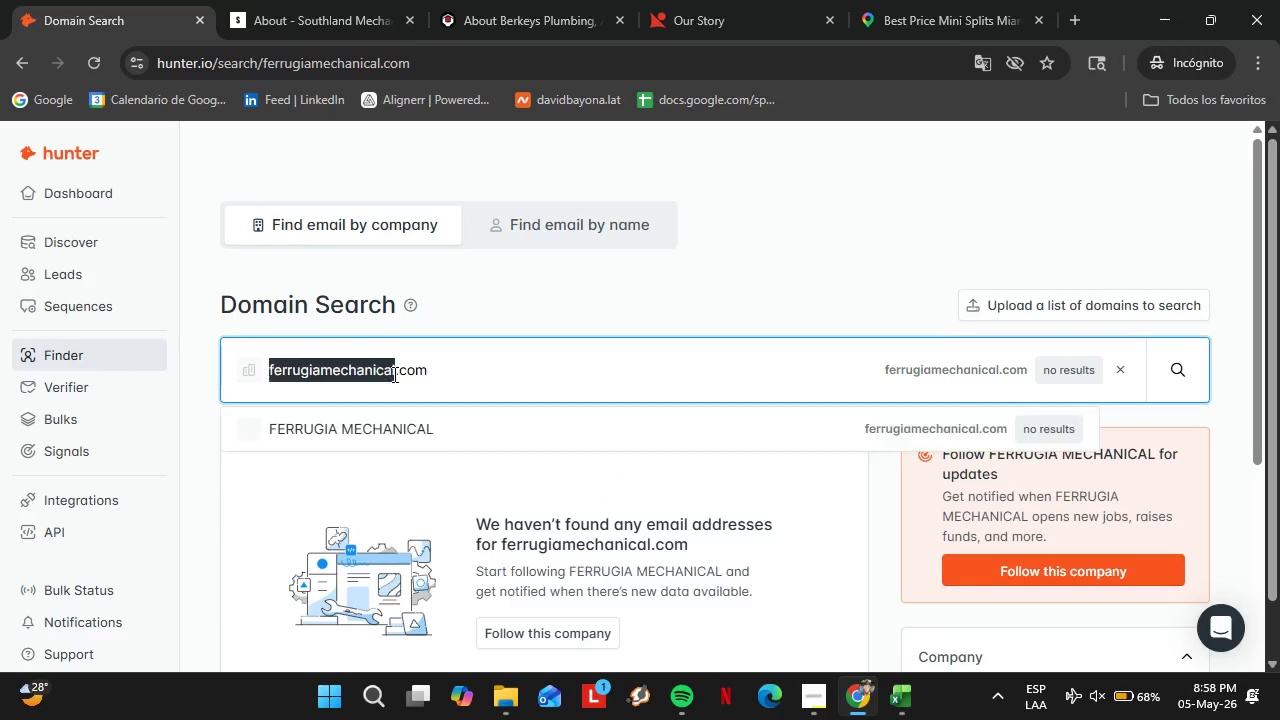 
triple_click([393, 374])
 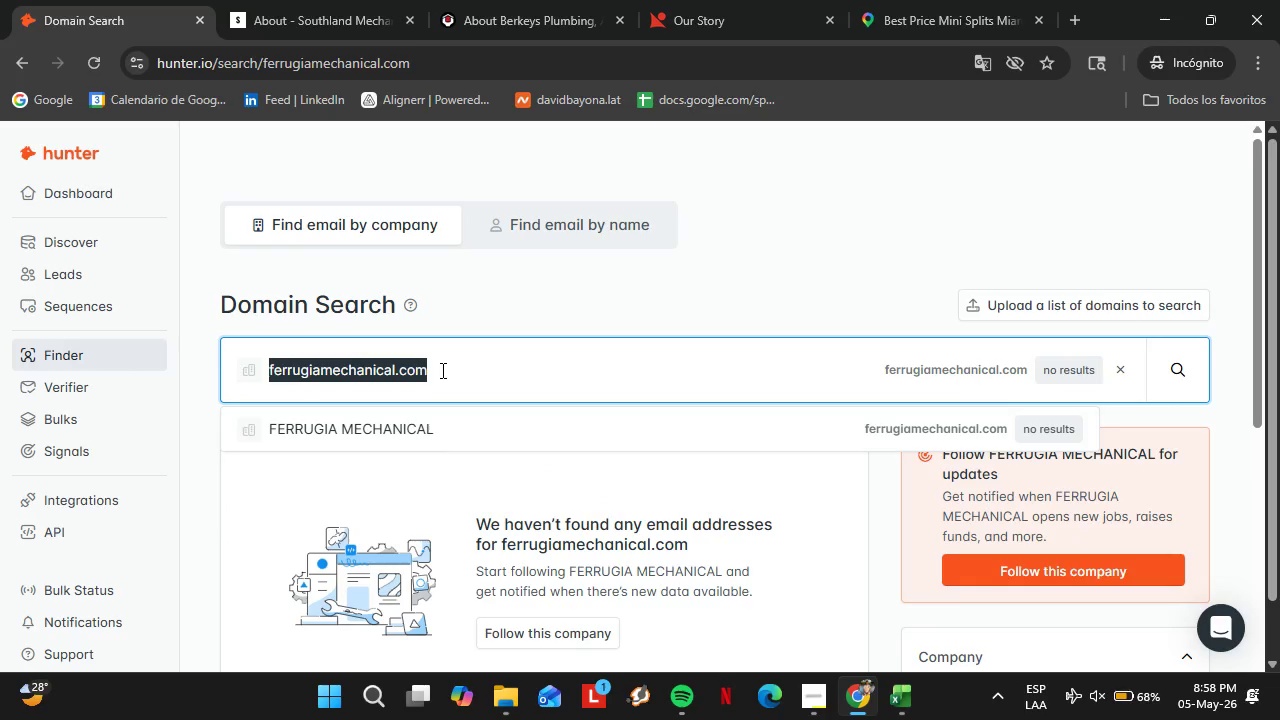 
type(masteracheat.com)
 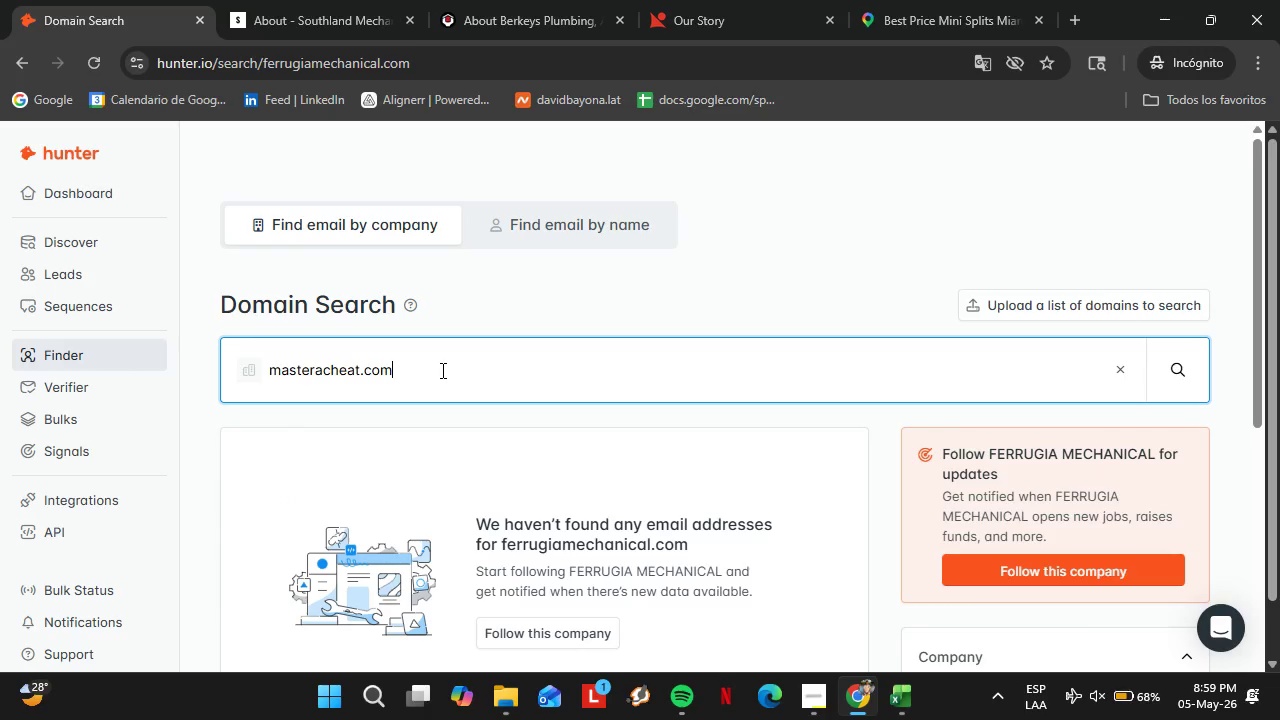 
key(Enter)
 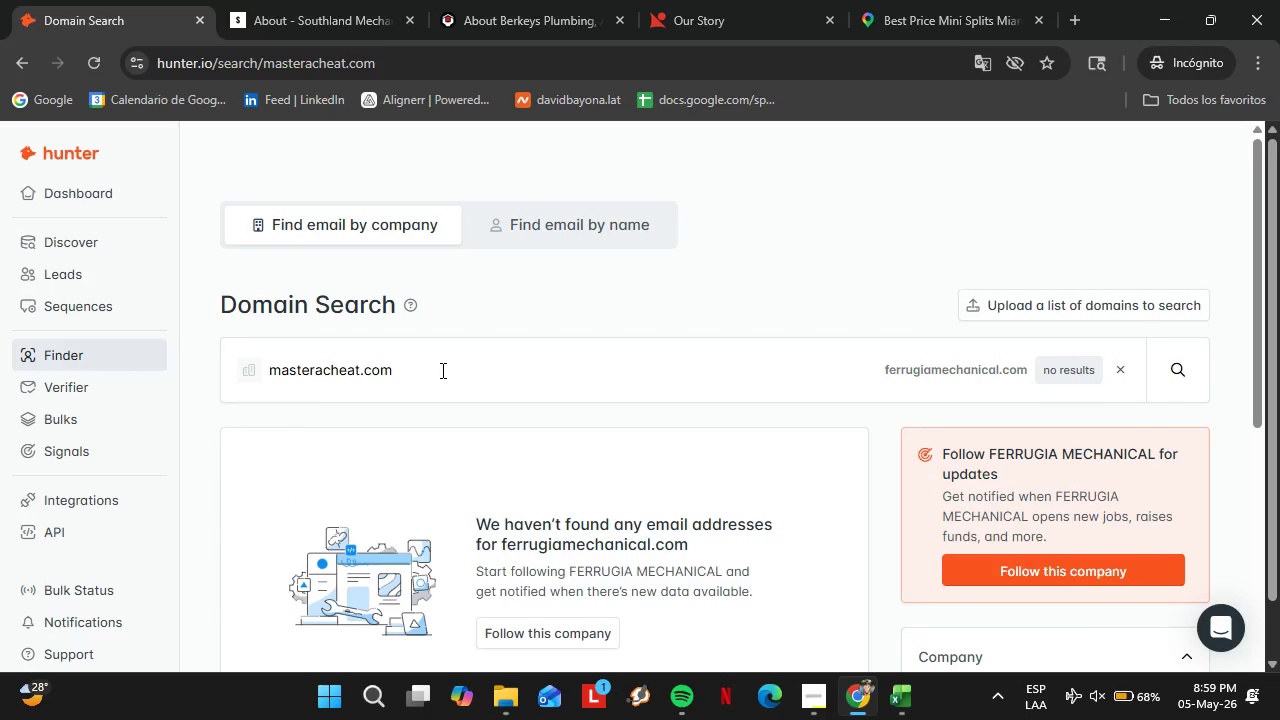 
double_click([441, 370])
 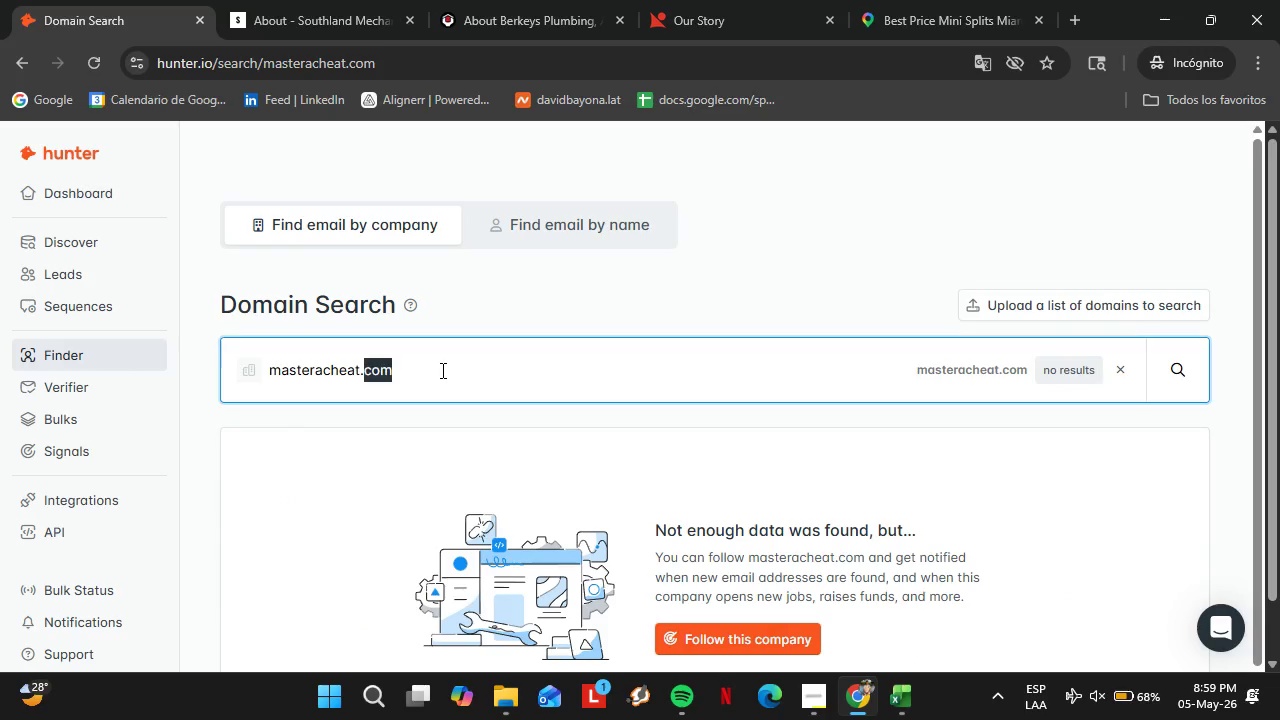 
triple_click([441, 370])
 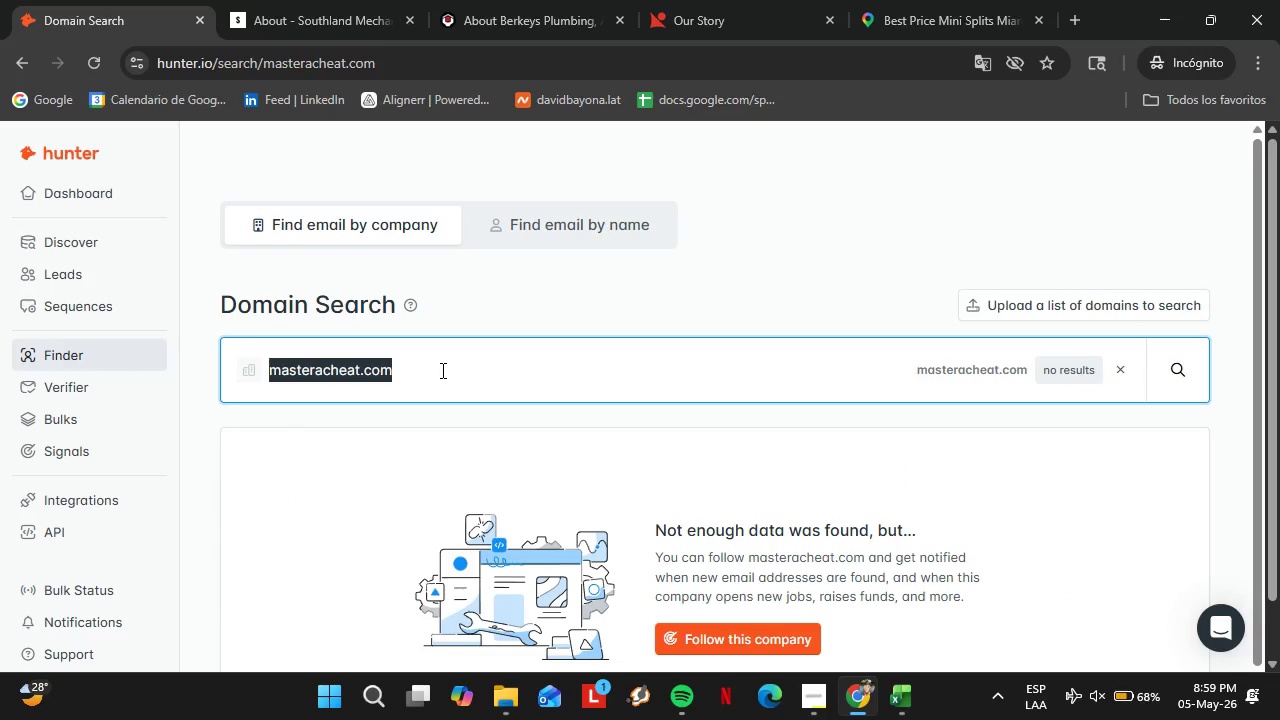 
type(houtexmechanical.com)
 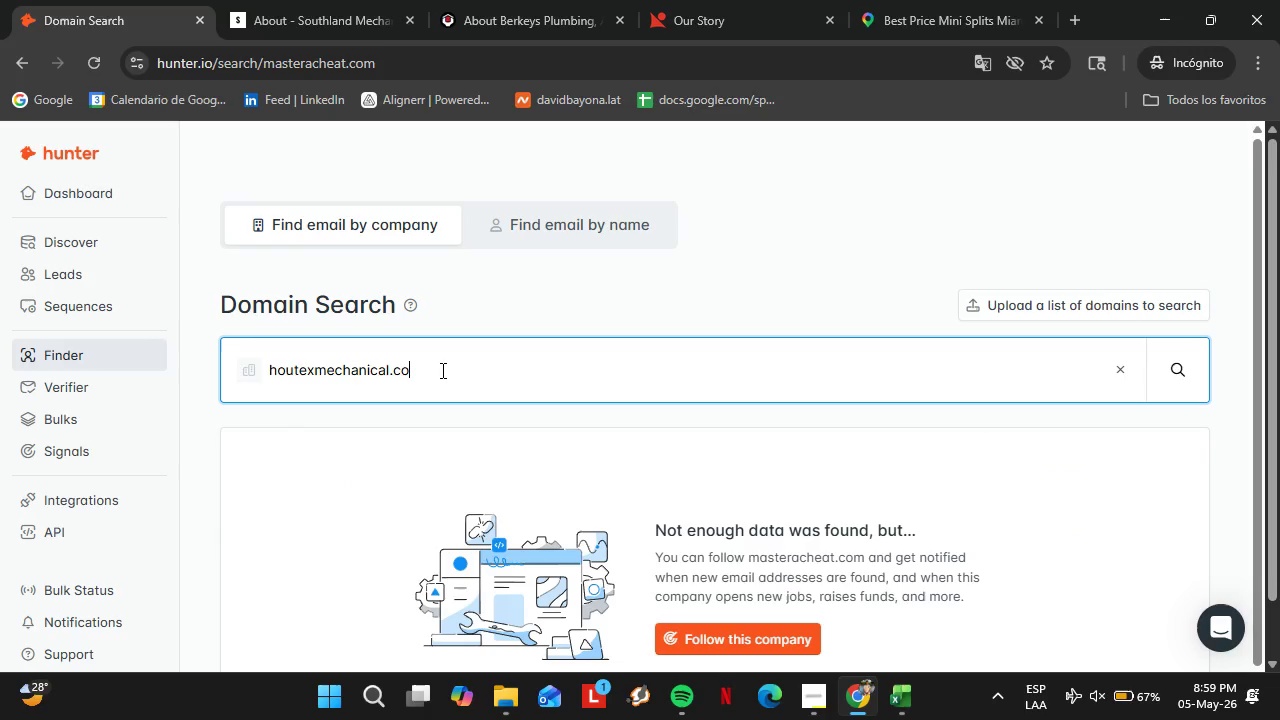 
key(Enter)
 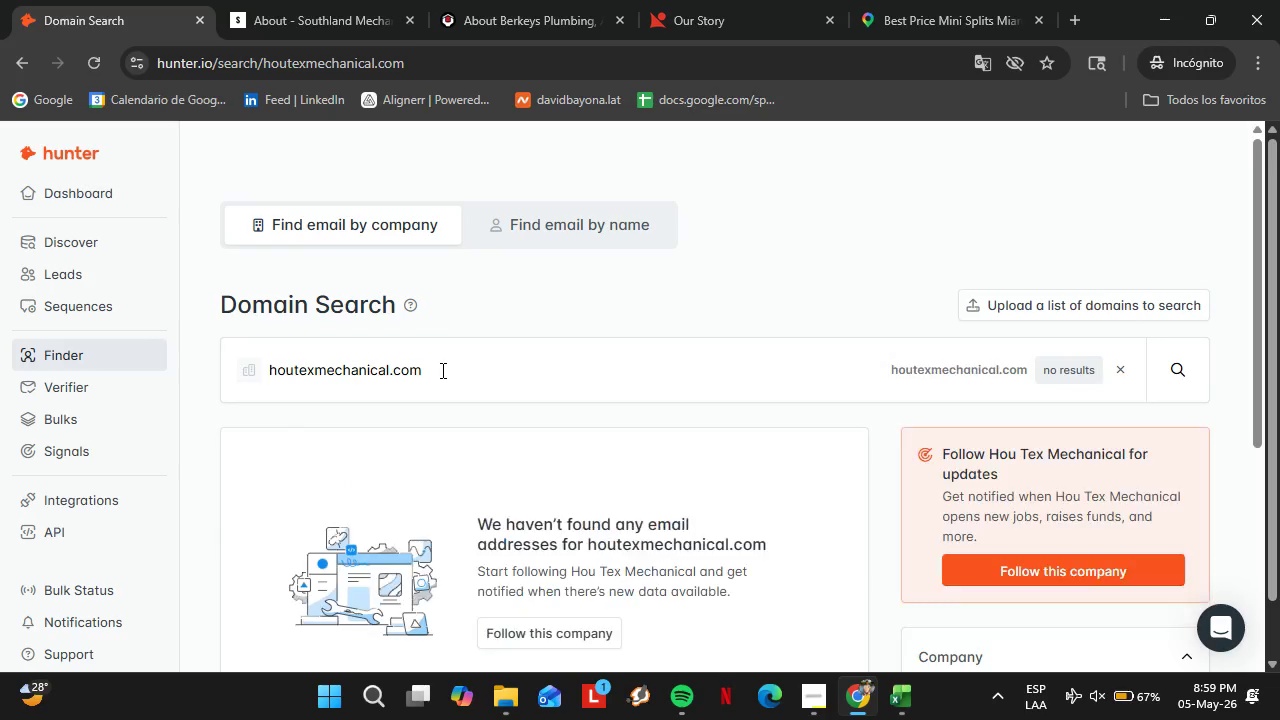 
double_click([441, 370])
 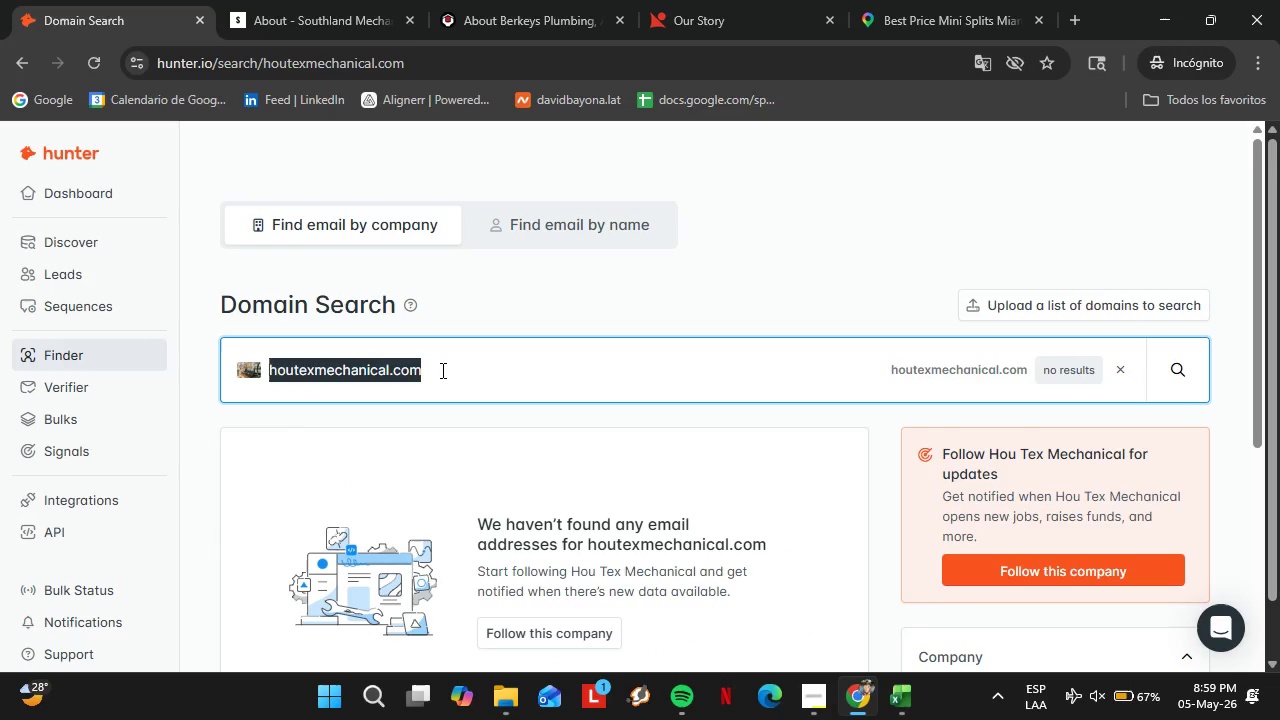 
triple_click([441, 370])
 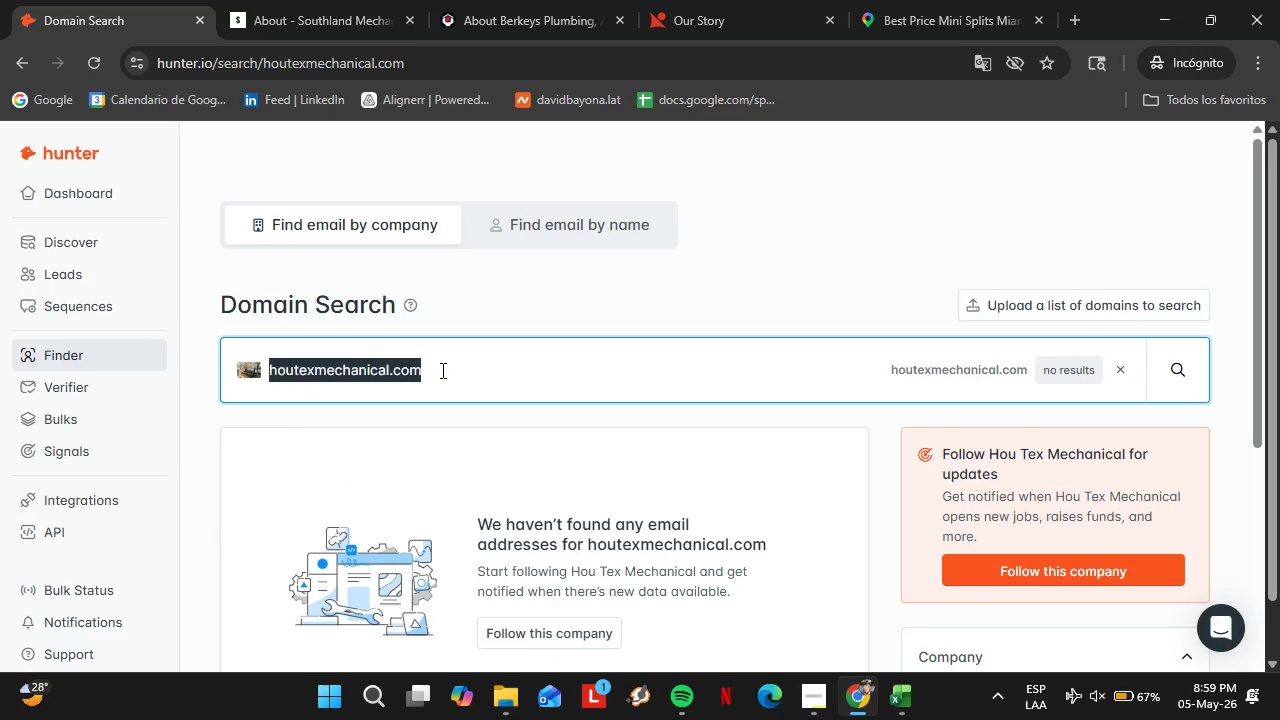 
type(grilloteservice.com)
 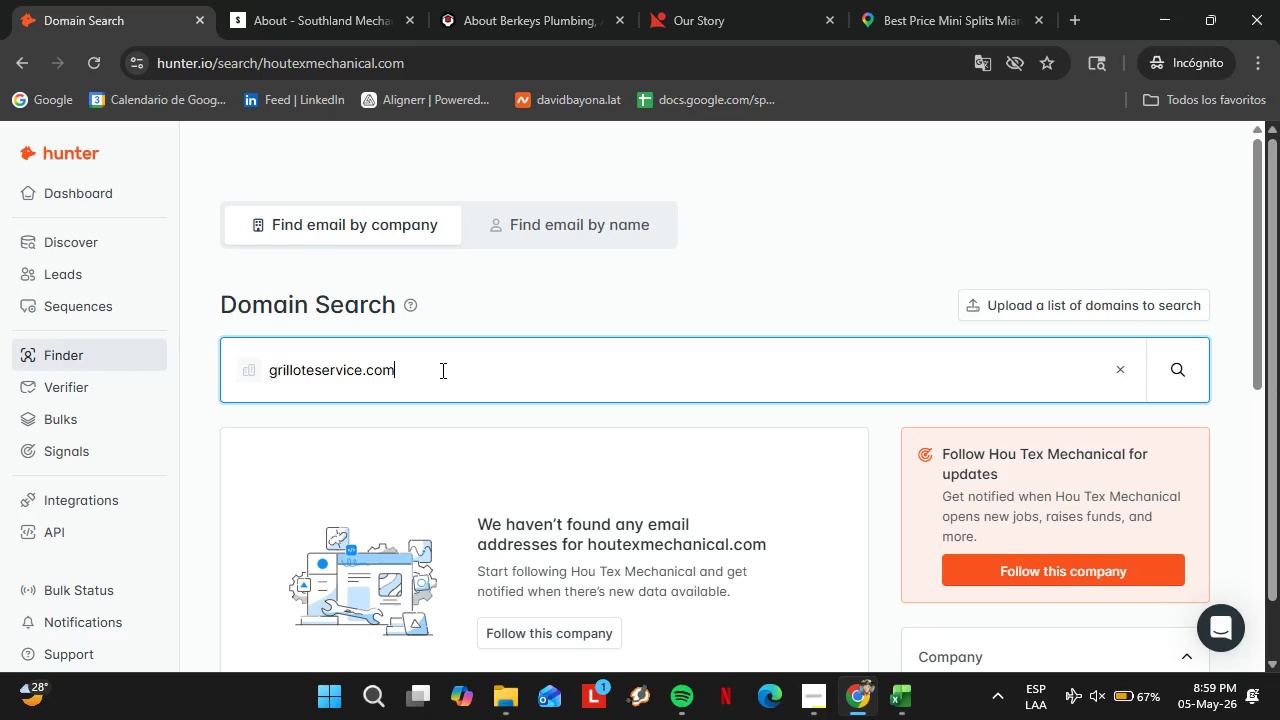 
key(Enter)
 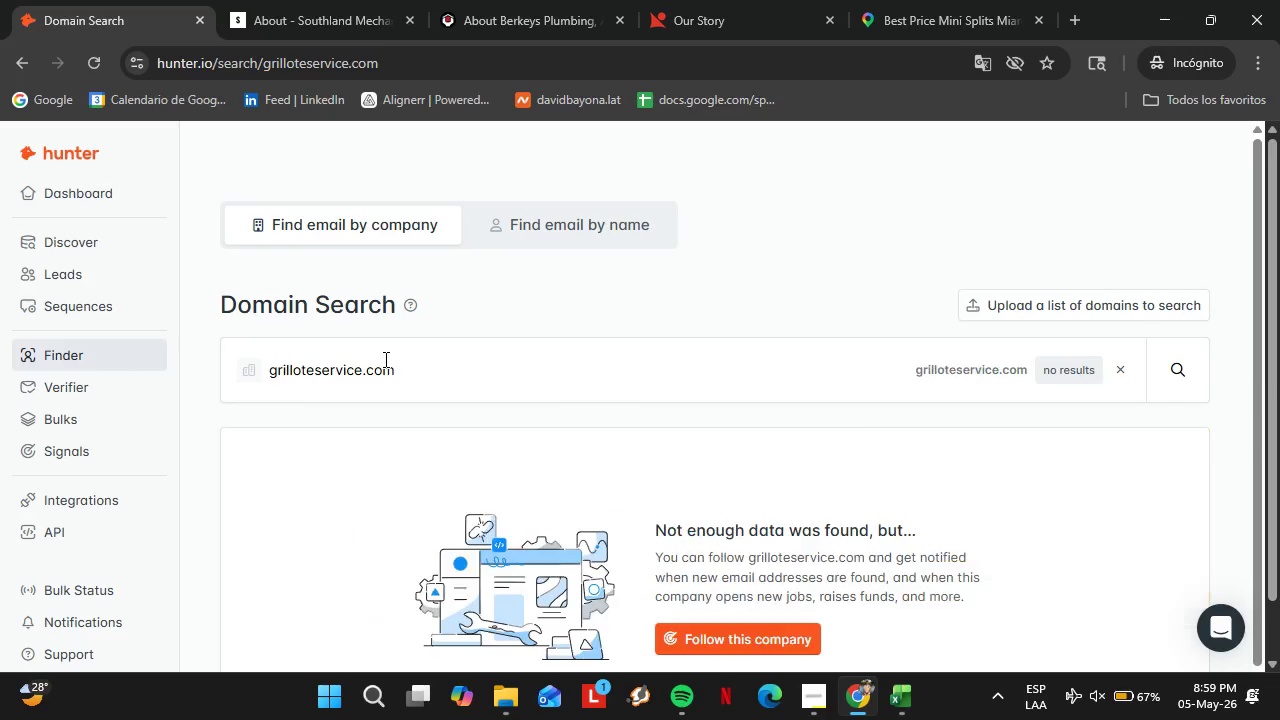 
double_click([384, 359])
 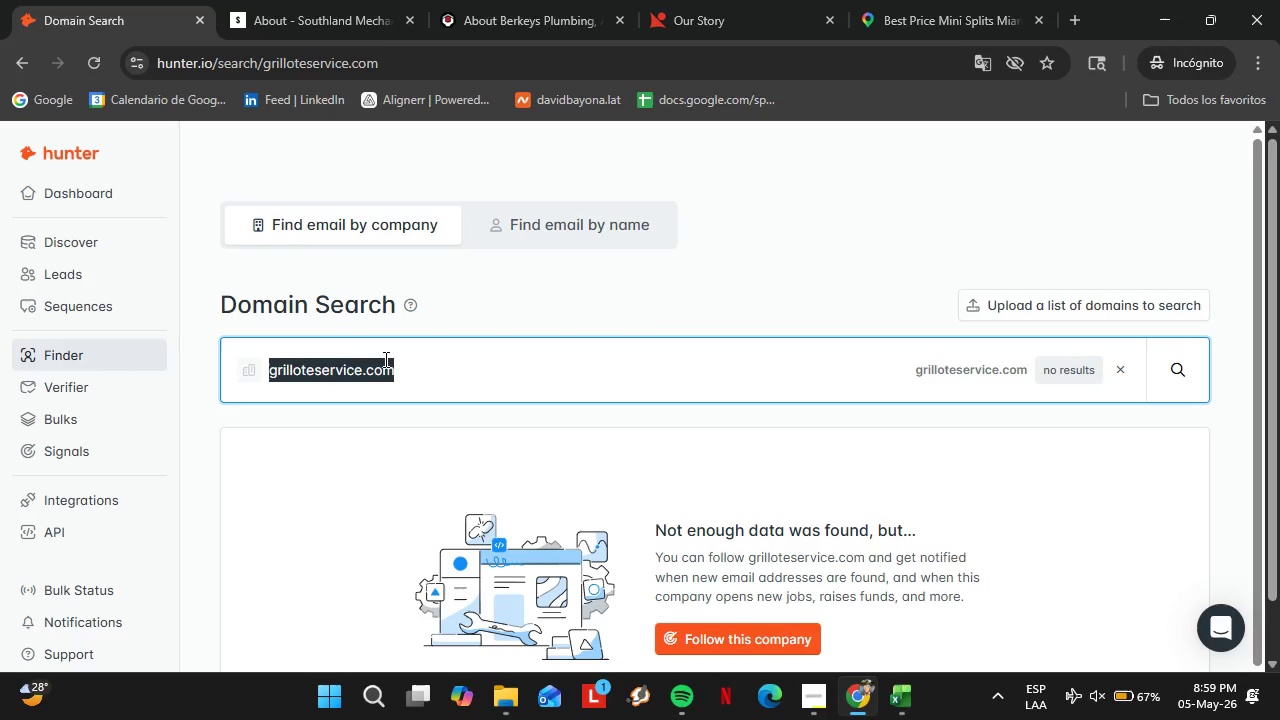 
triple_click([384, 359])
 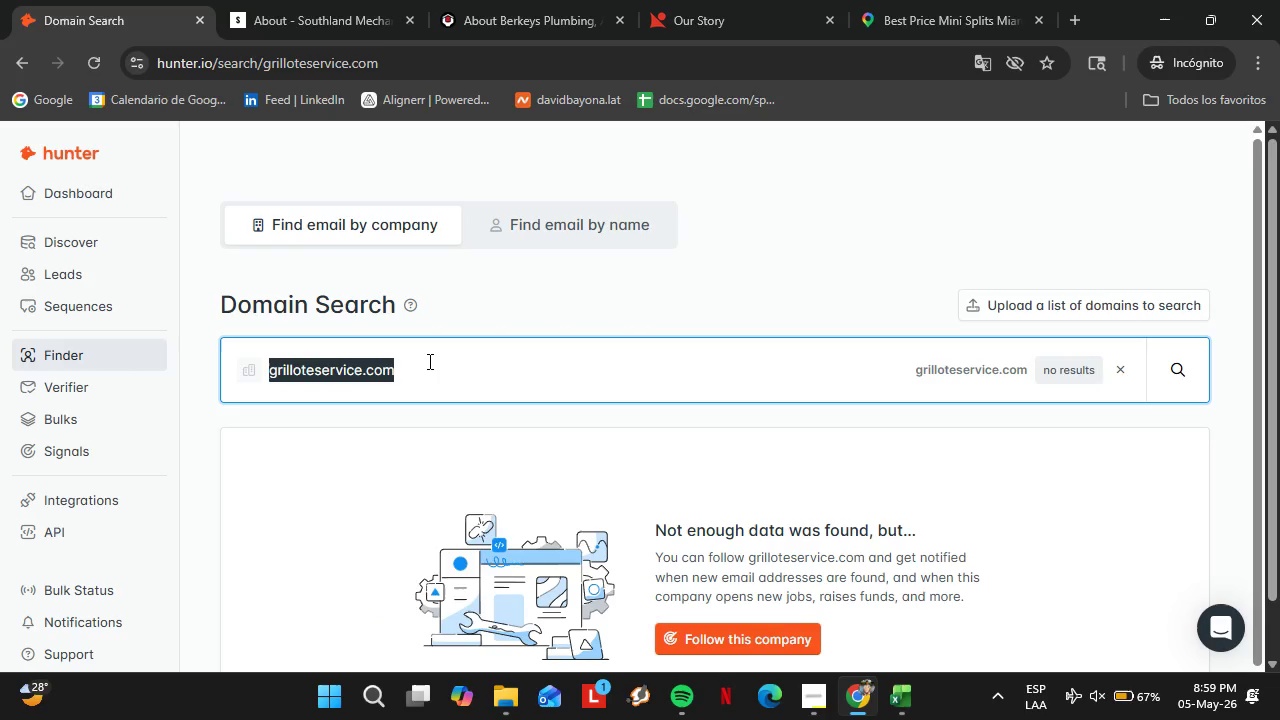 
type(trottihvac.com)
 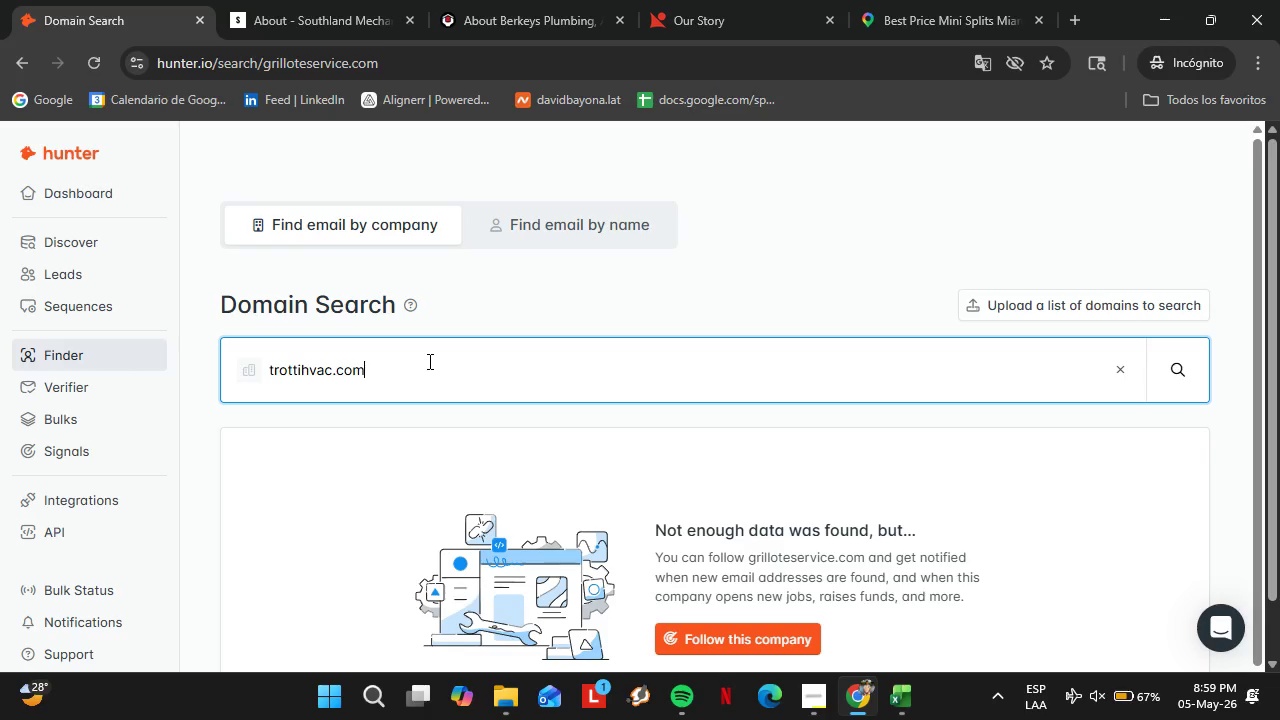 
key(Enter)
 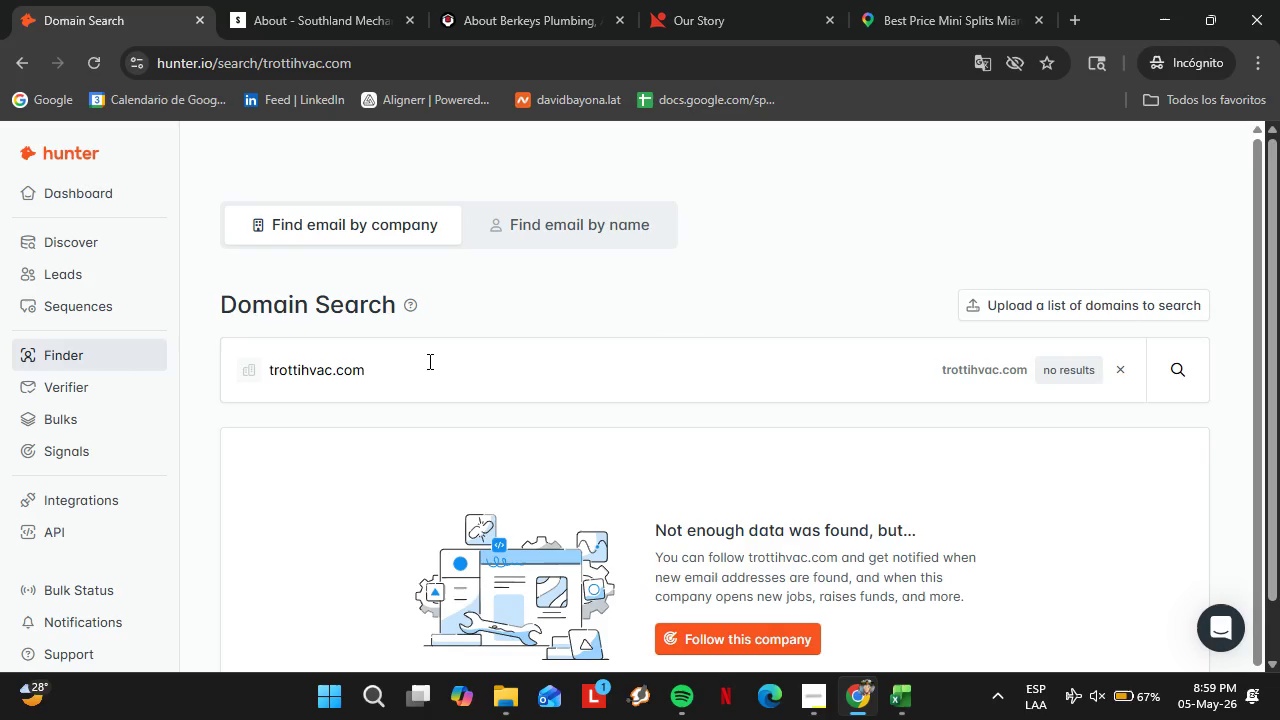 
double_click([428, 361])
 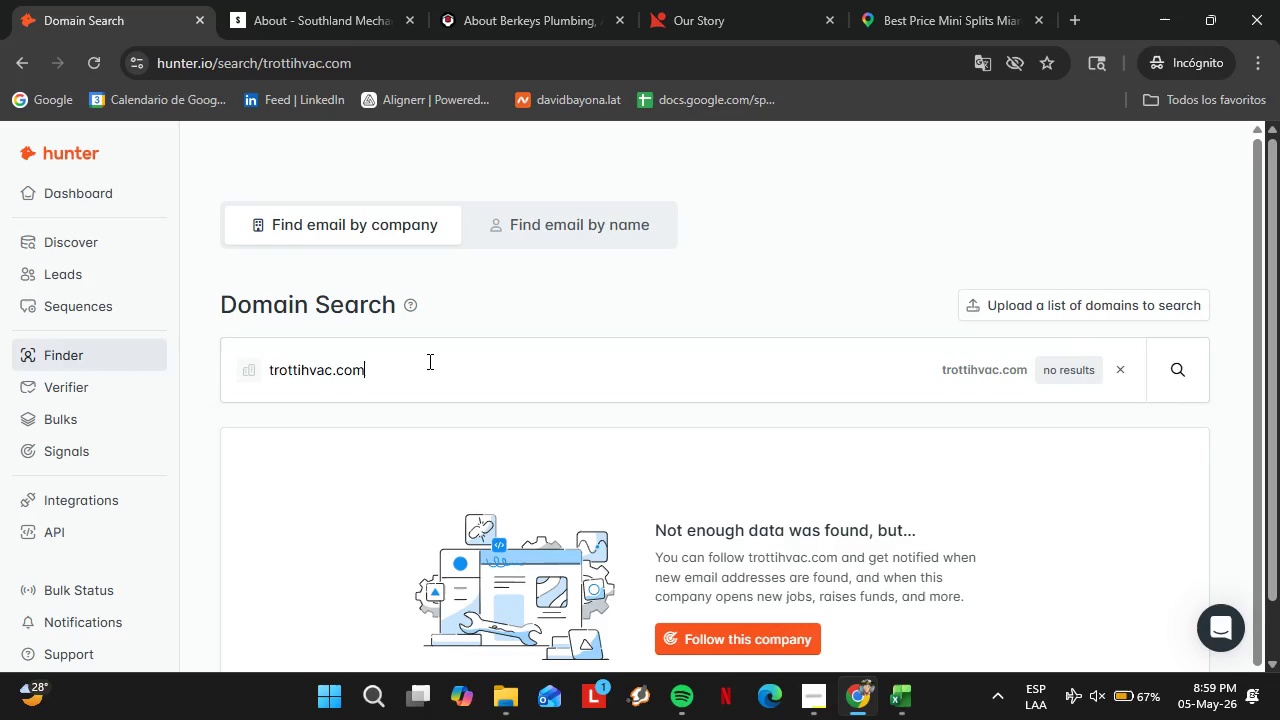 
triple_click([428, 361])
 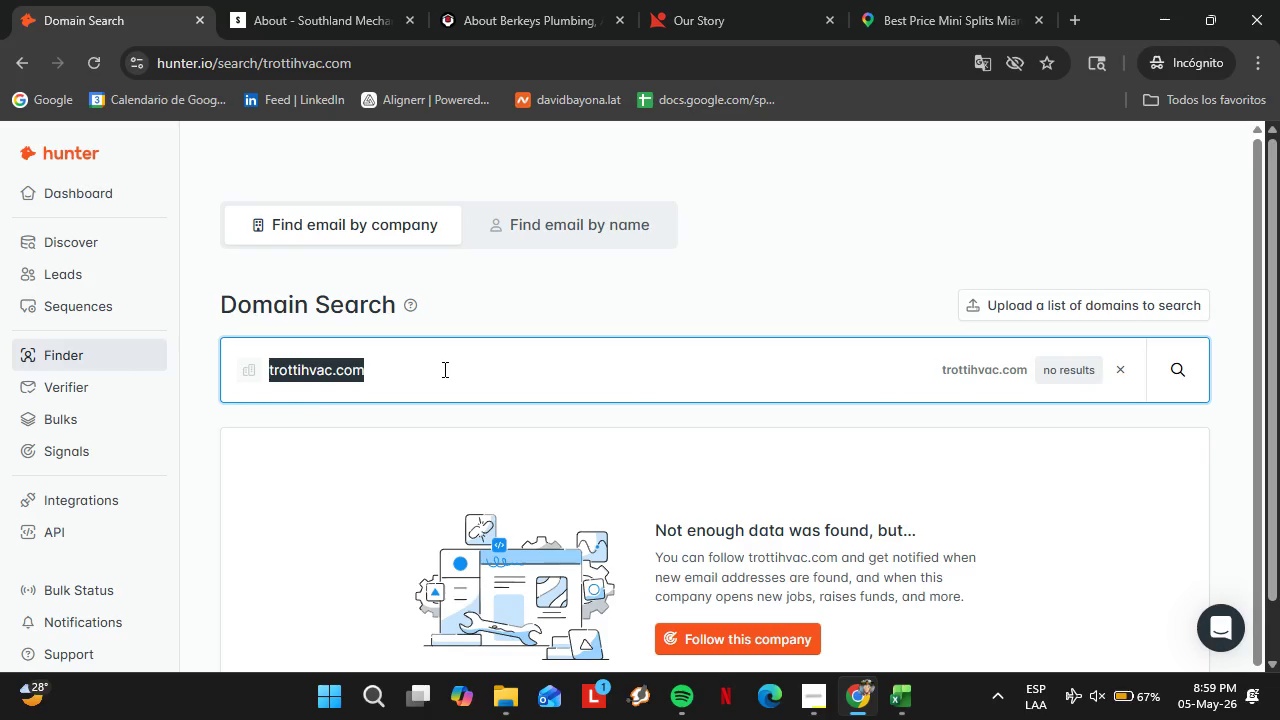 
type(gata)
key(Backspace)
key(Backspace)
type(ranteeac.com)
 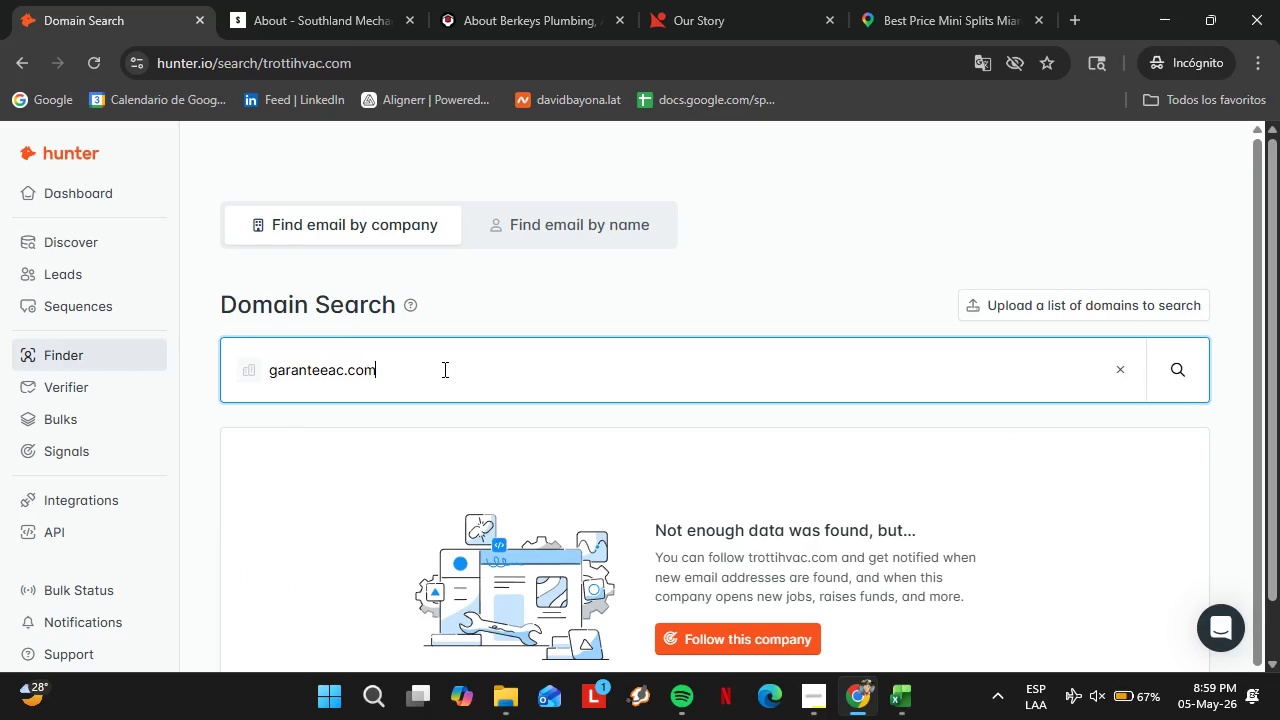 
key(Enter)
 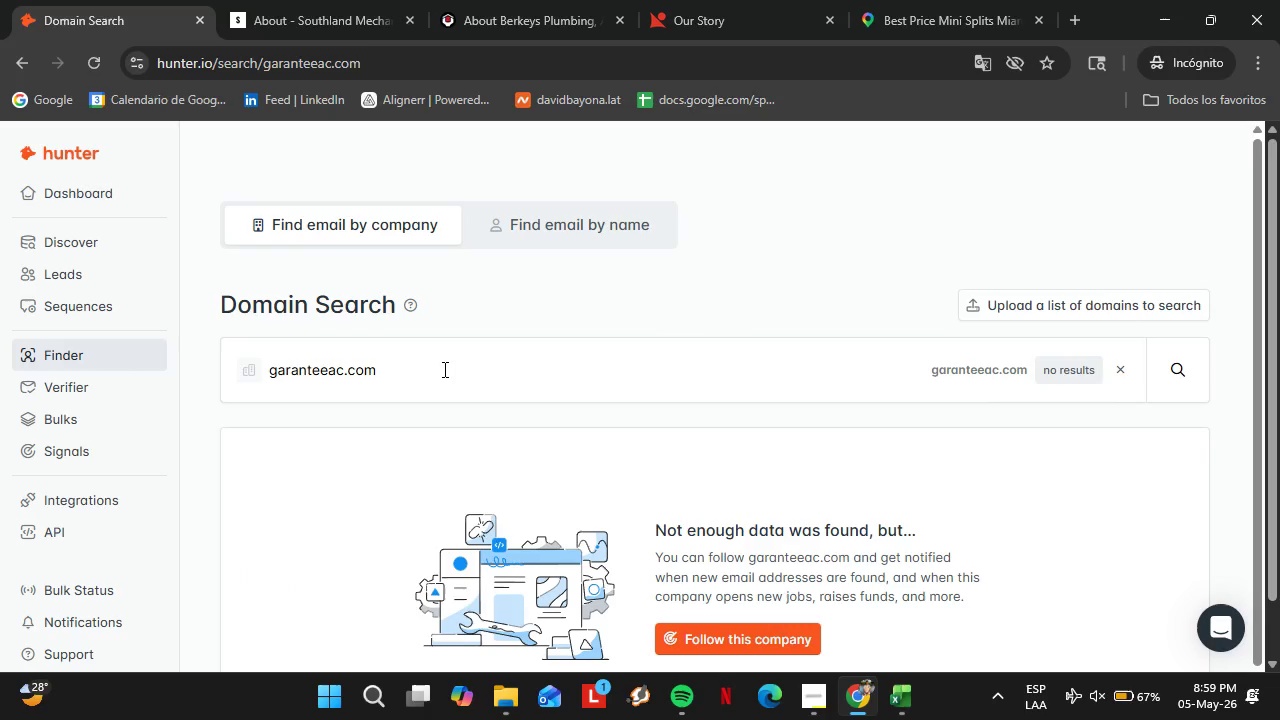 
double_click([443, 369])
 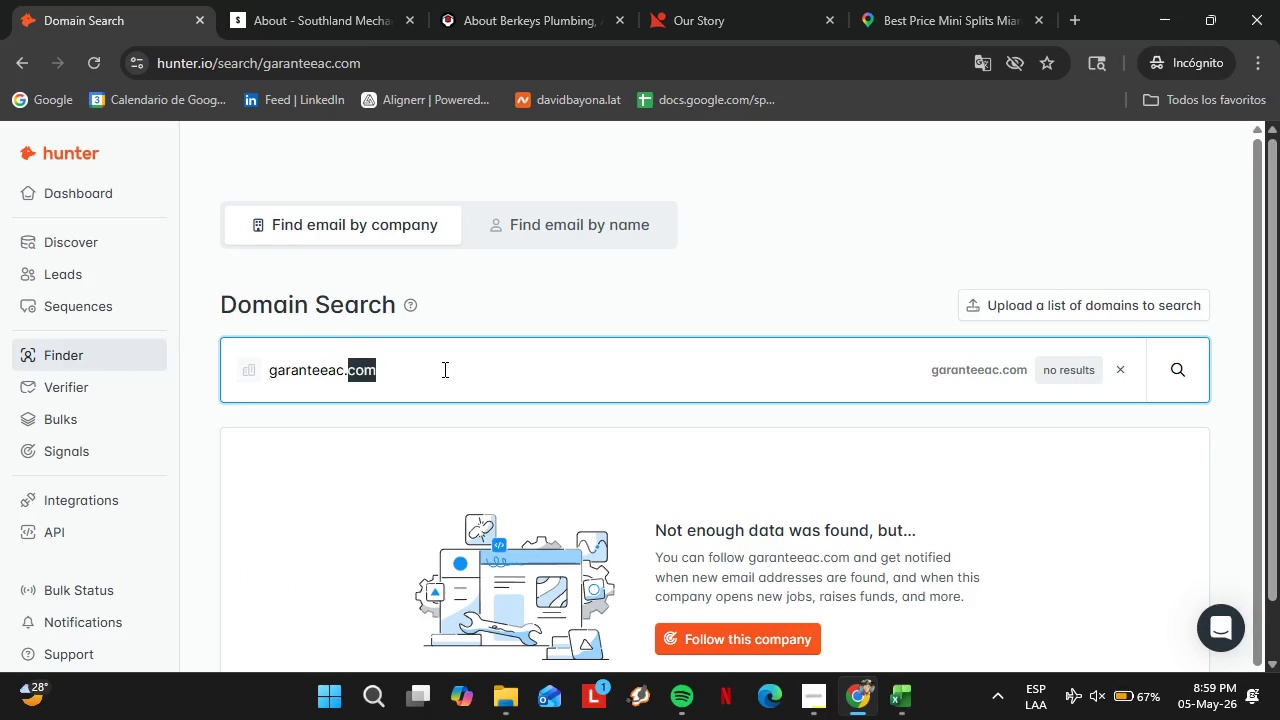 
triple_click([443, 369])
 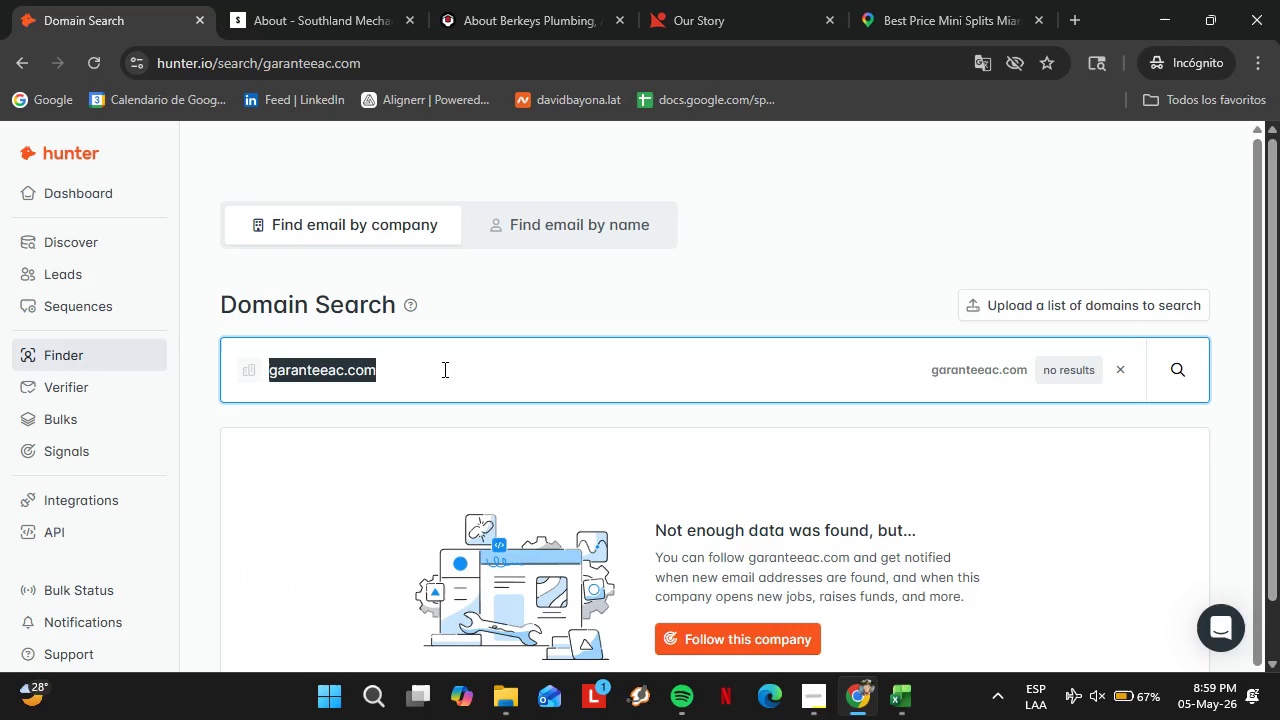 
type(dallasplu)
 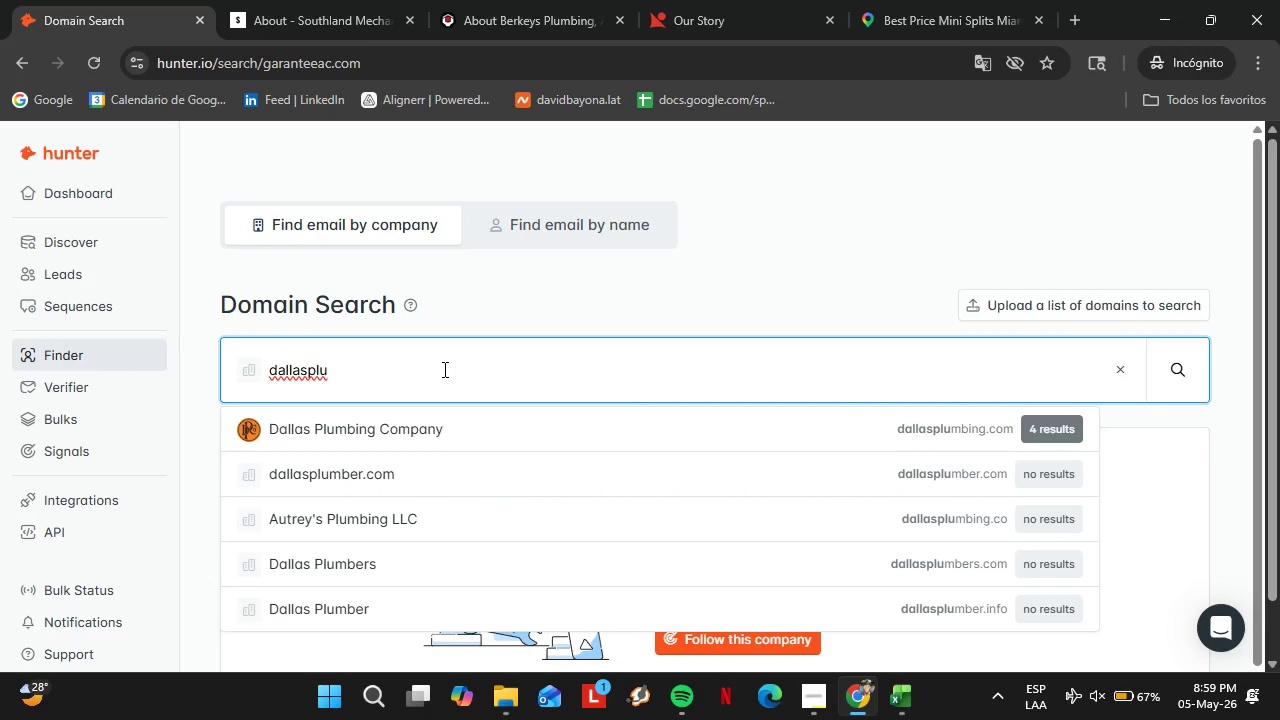 
key(ArrowDown)
 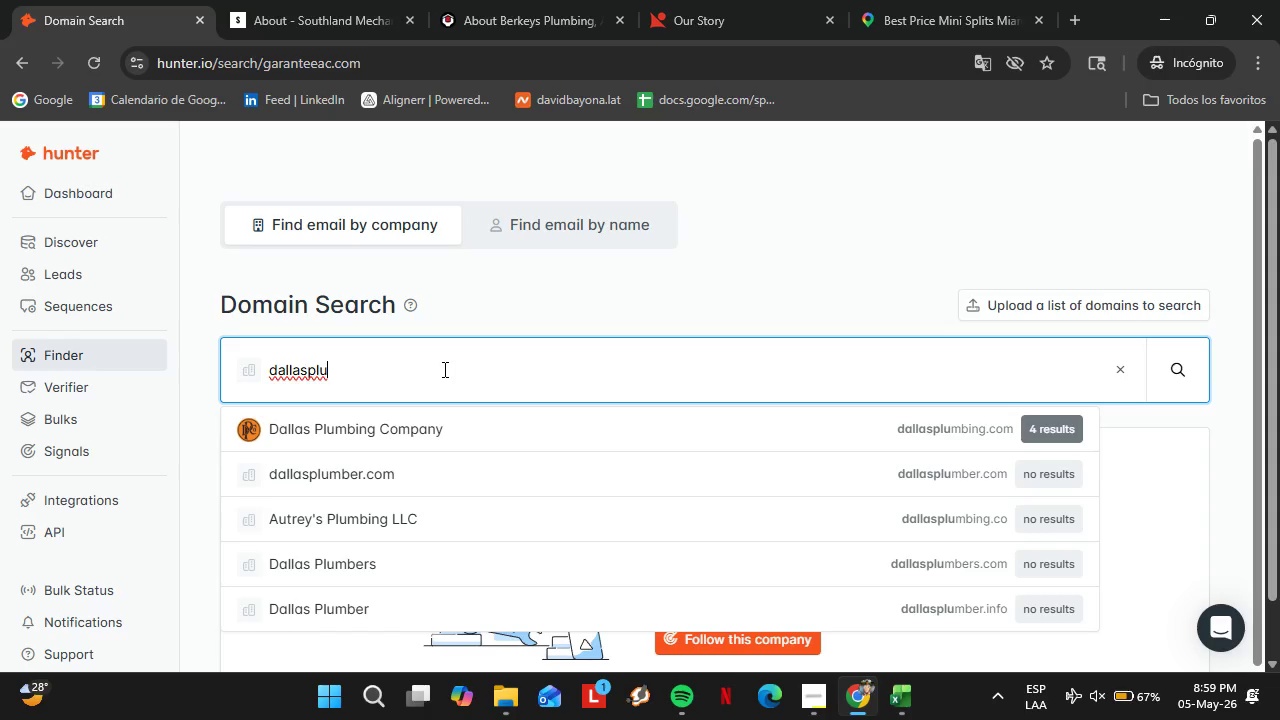 
key(Enter)
 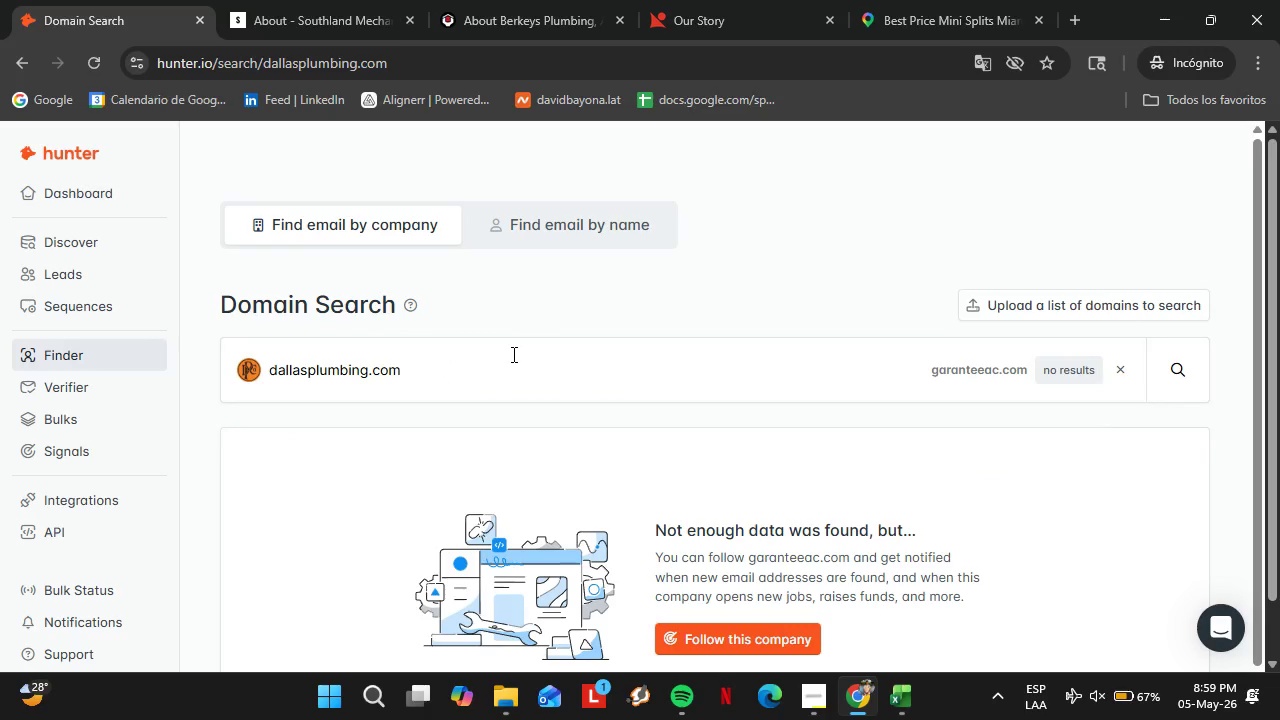 
scroll: coordinate [568, 501], scroll_direction: down, amount: 3.0
 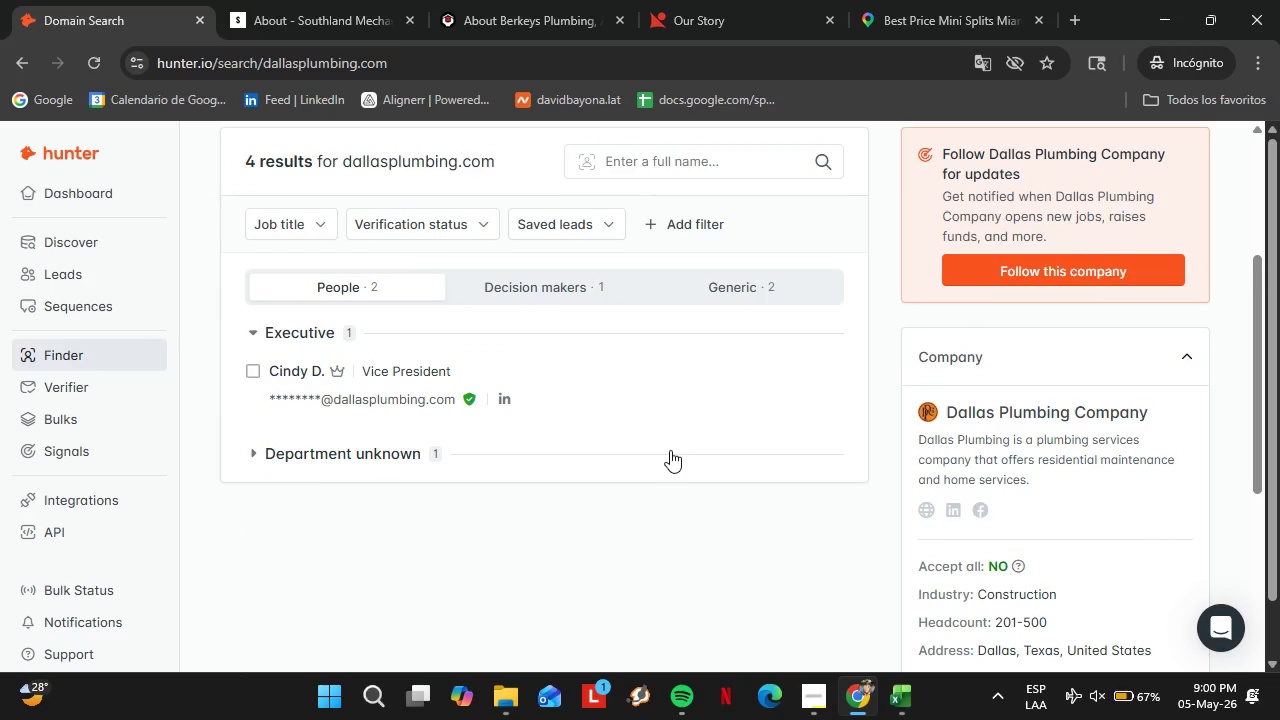 
wait(13.94)
 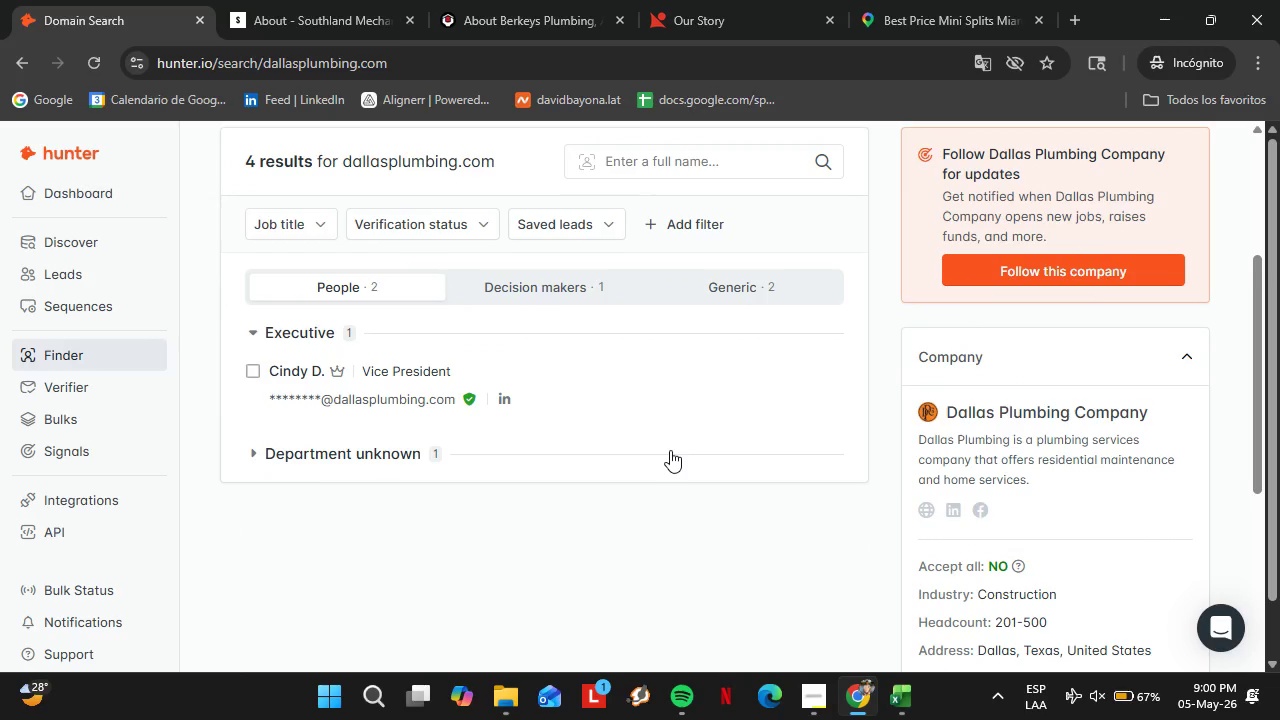 
left_click([920, 515])
 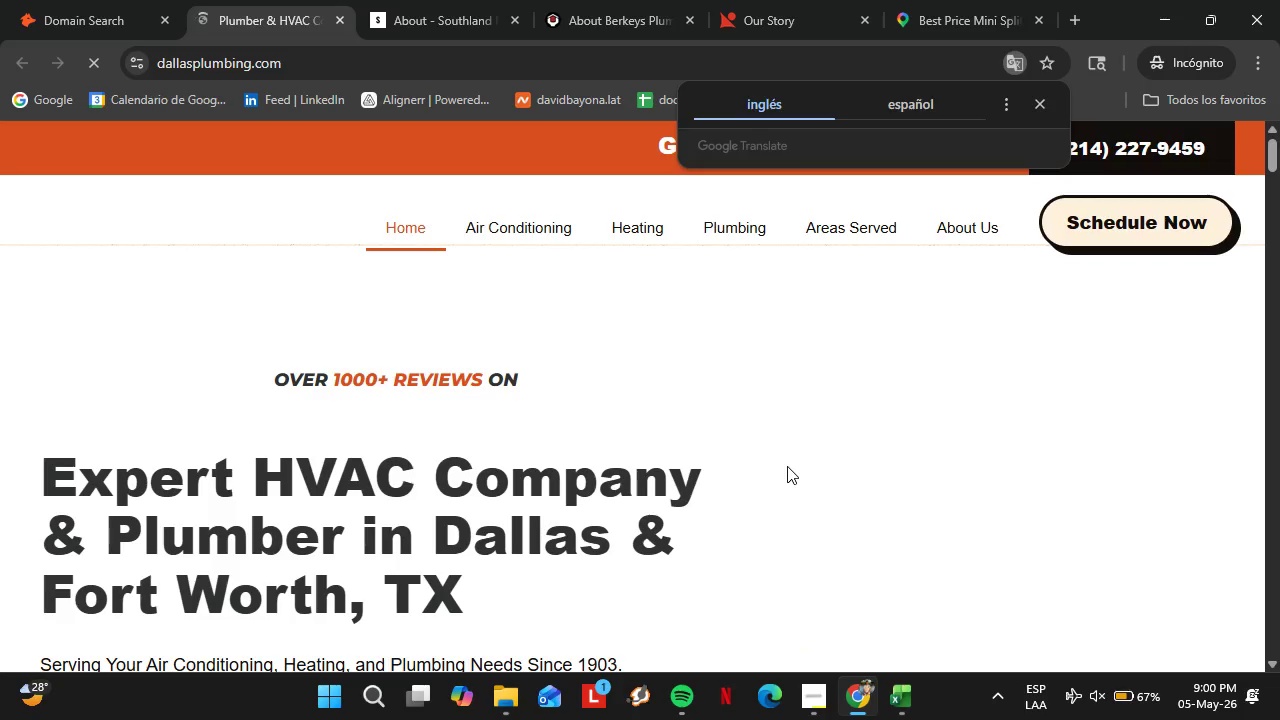 
wait(9.45)
 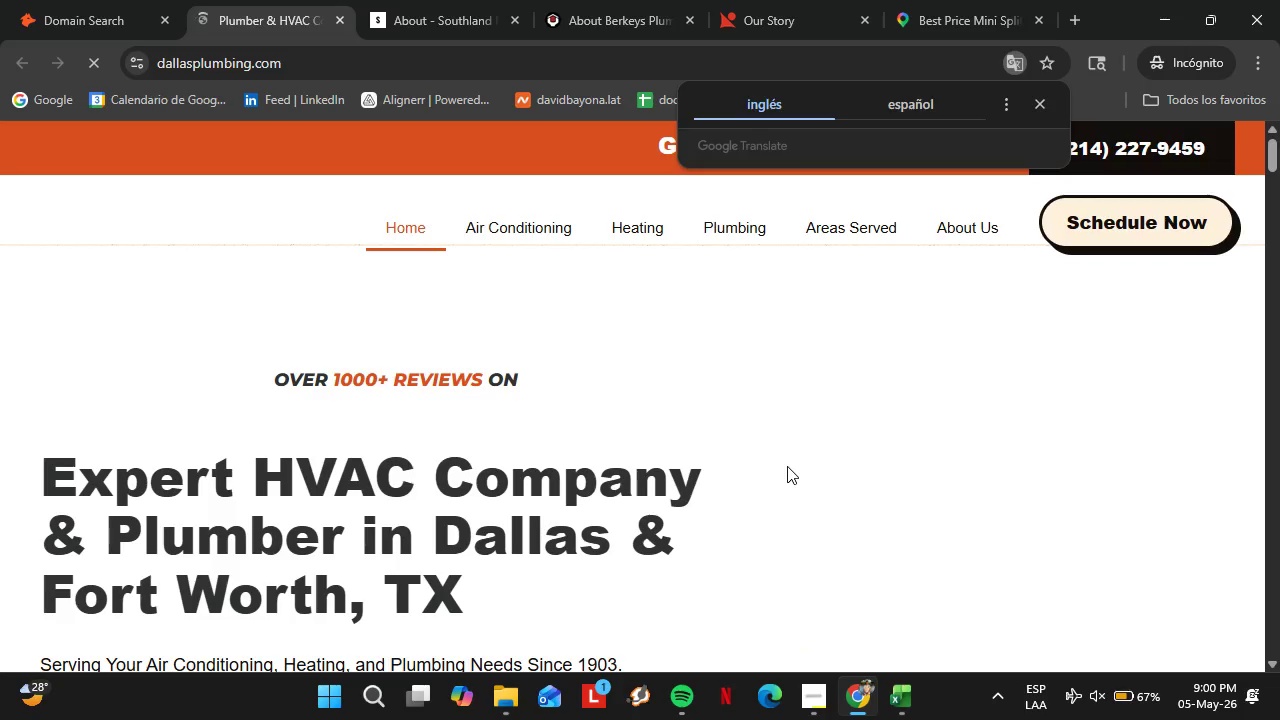 
left_click([1043, 105])
 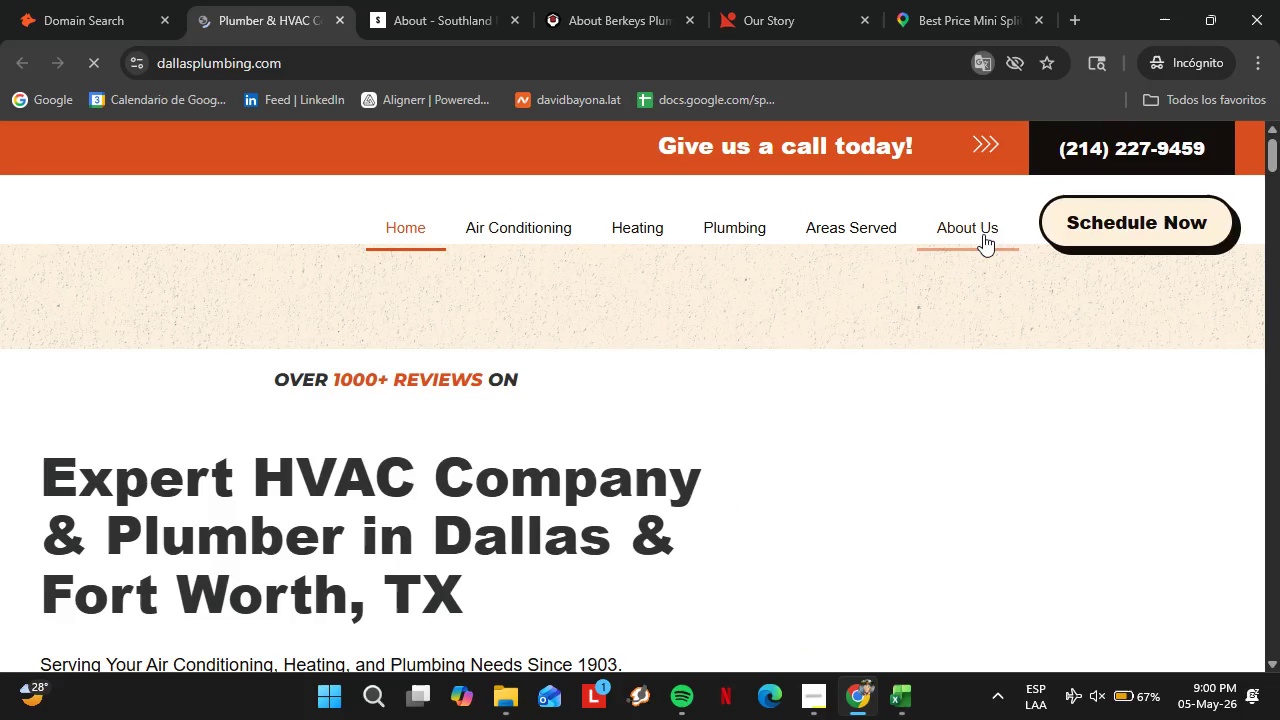 
left_click([974, 226])
 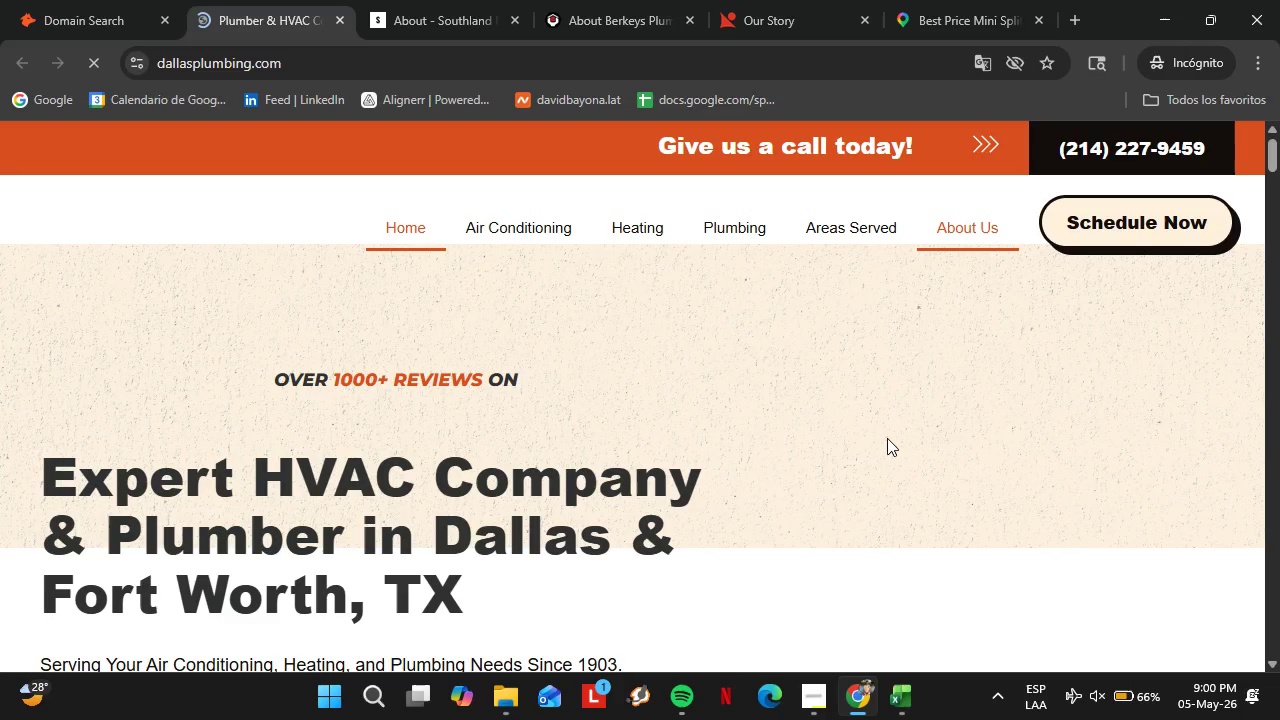 
wait(7.05)
 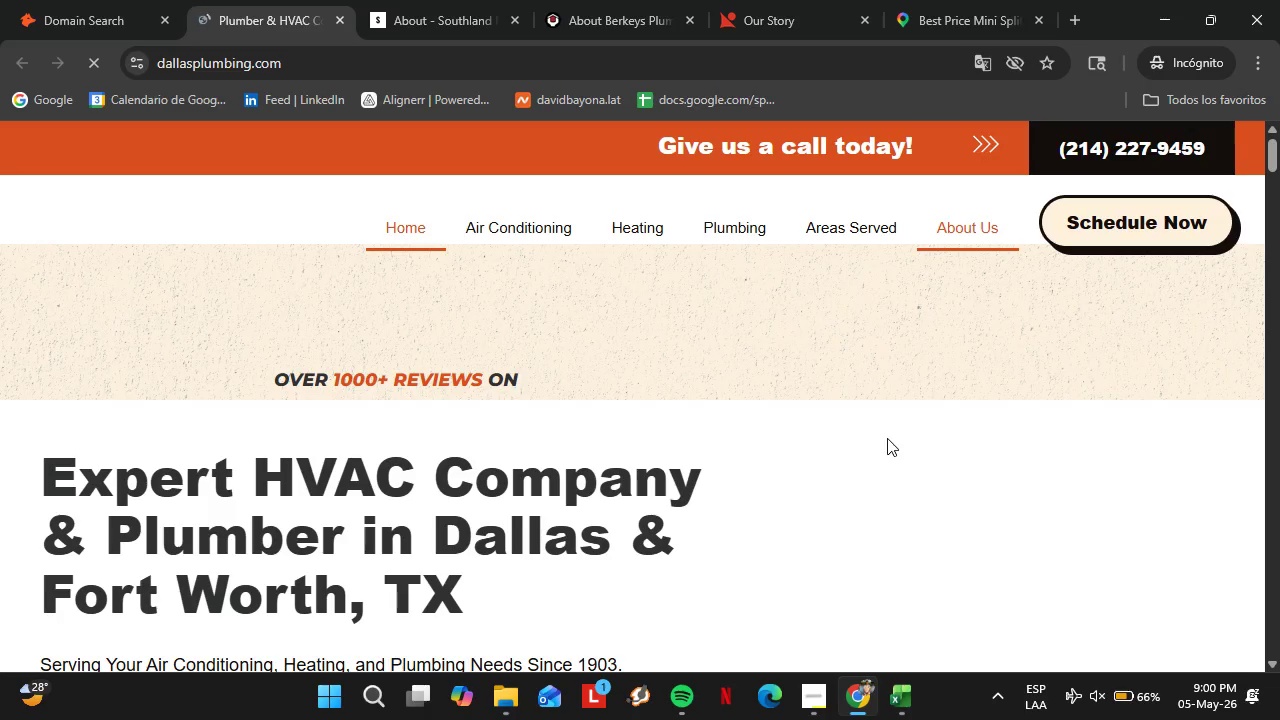 
left_click_drag(start_coordinate=[1279, 176], to_coordinate=[1279, 183])
 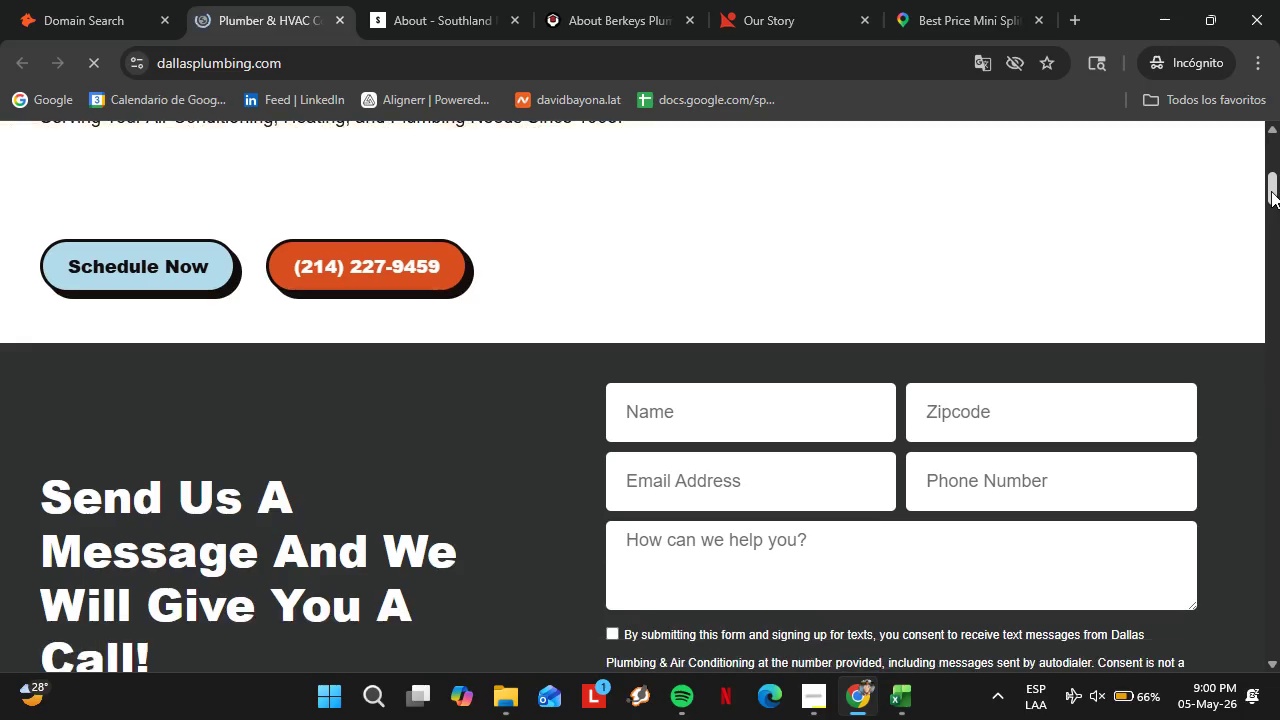 
left_click_drag(start_coordinate=[1272, 191], to_coordinate=[1272, 197])
 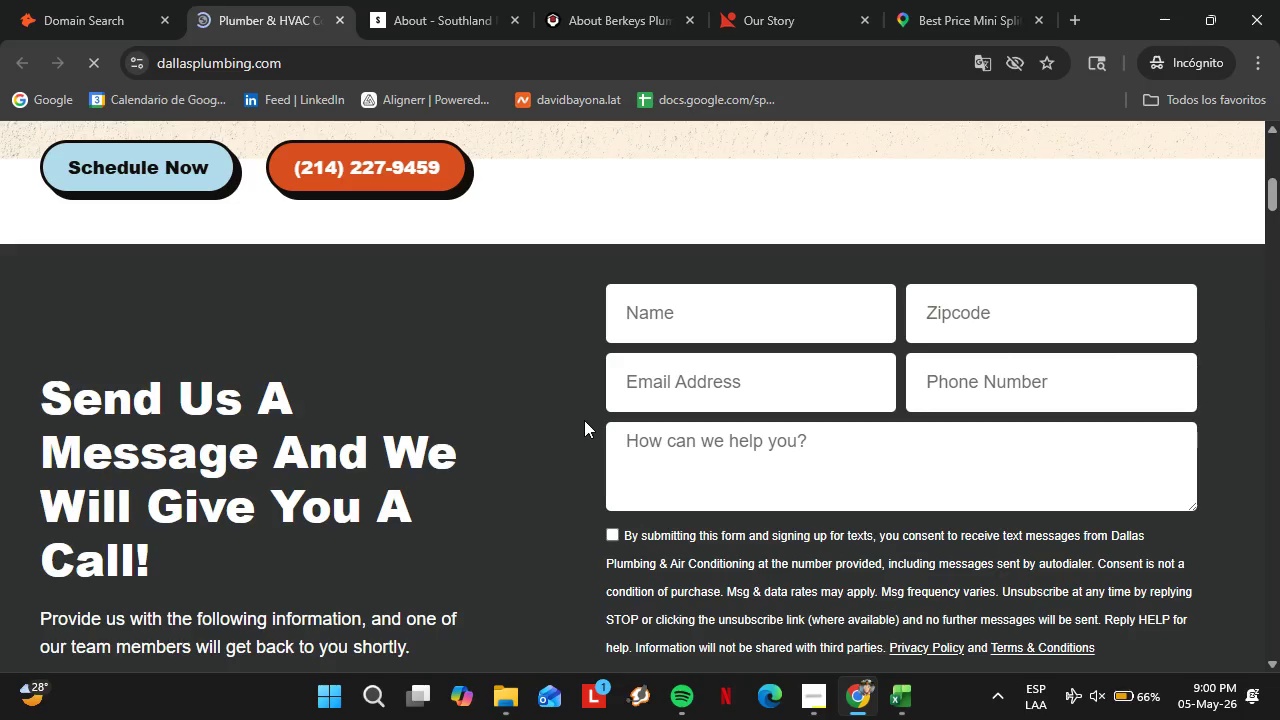 
scroll: coordinate [572, 441], scroll_direction: down, amount: 11.0
 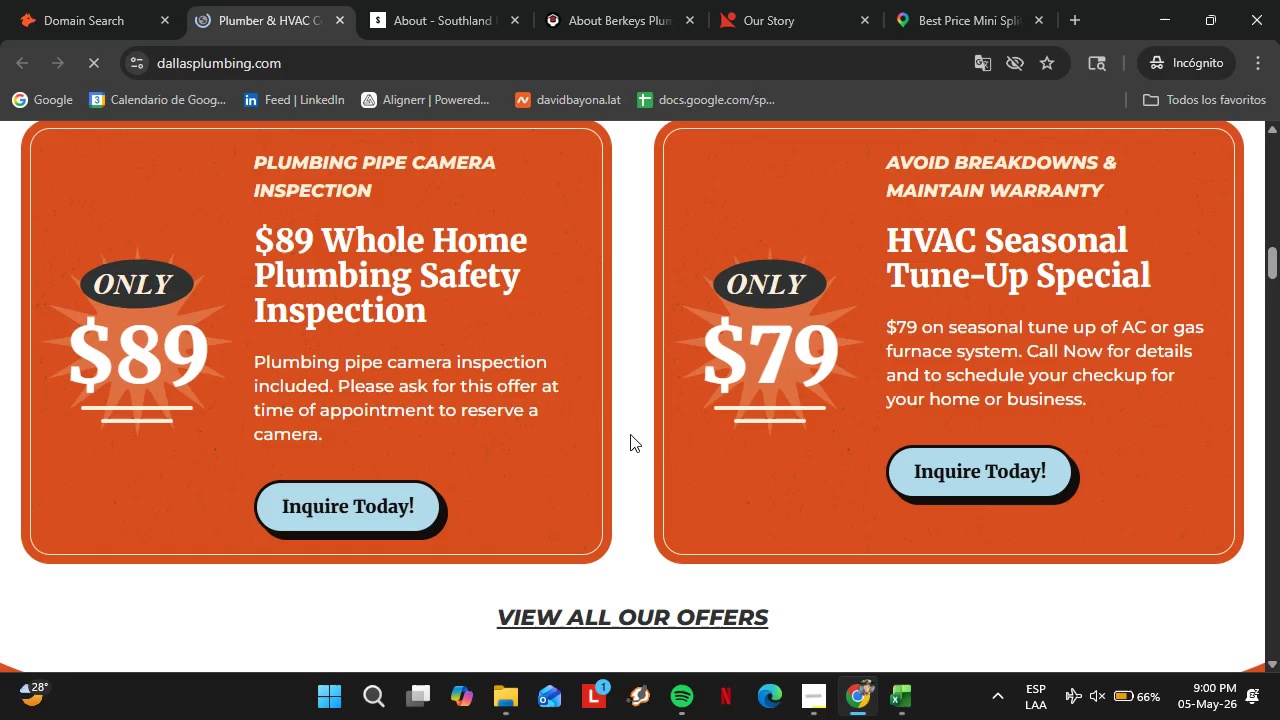 
scroll: coordinate [633, 442], scroll_direction: up, amount: 3.0
 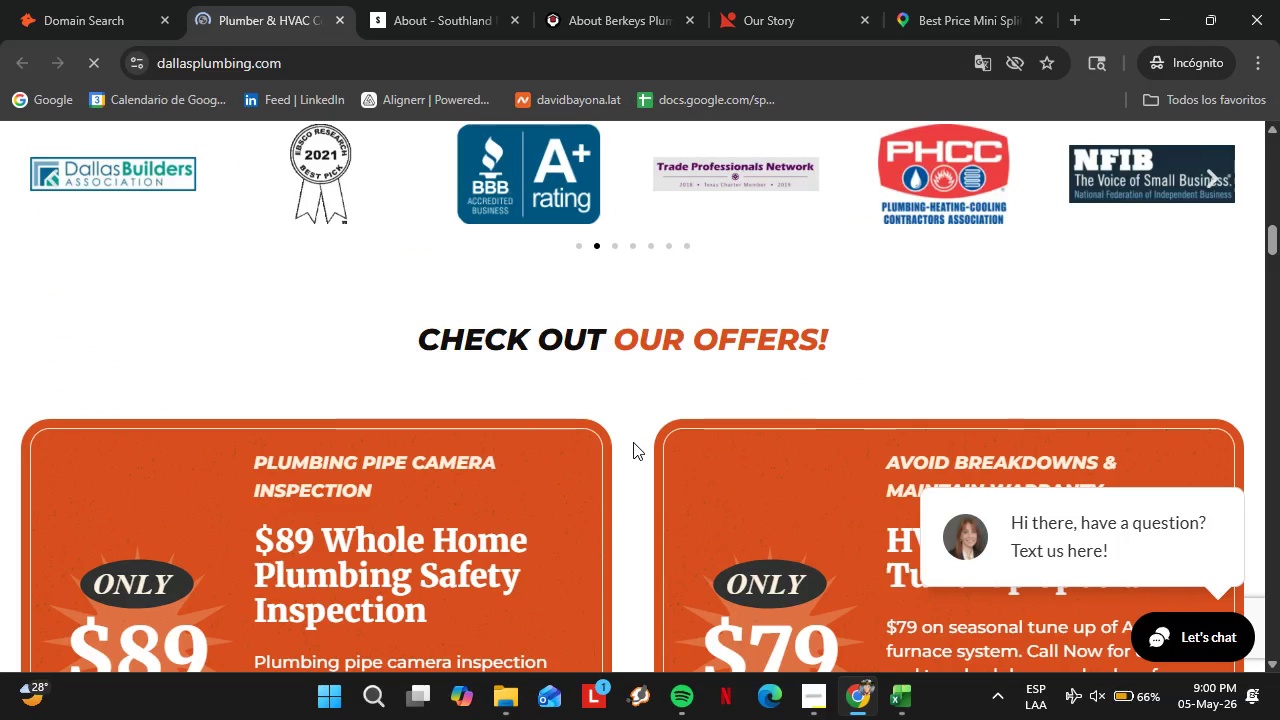 
wait(11.56)
 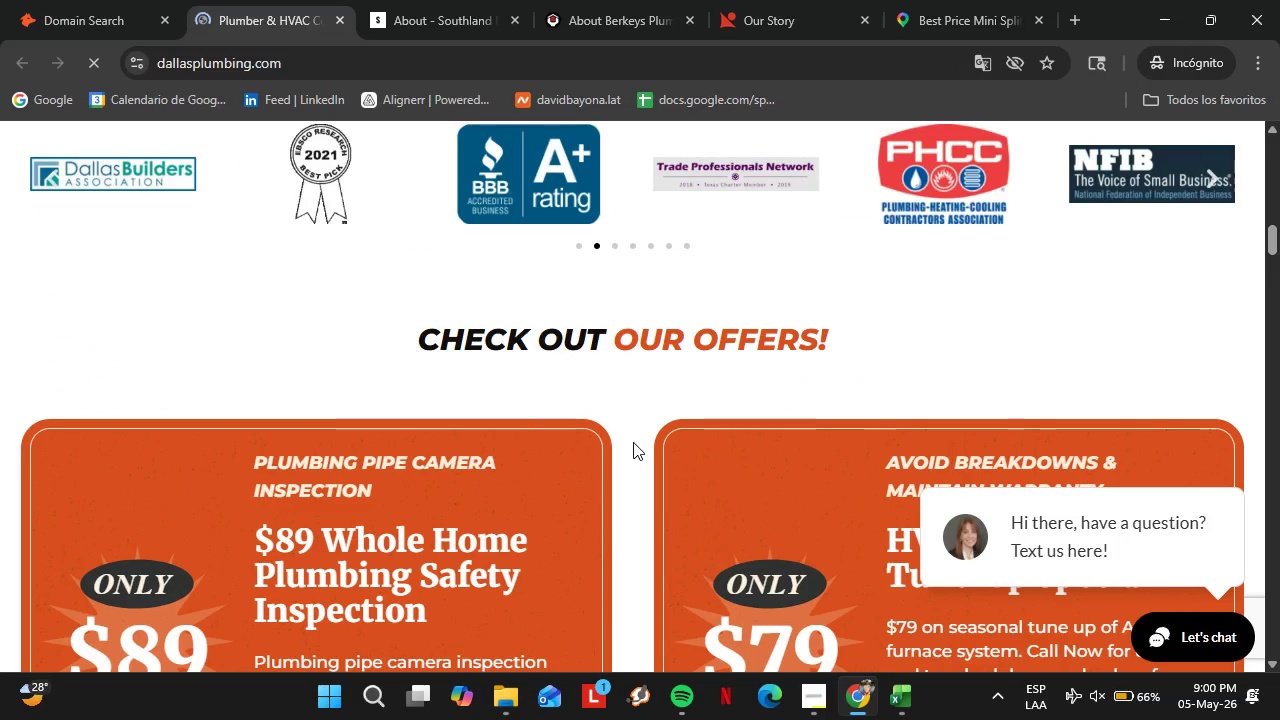 
scroll: coordinate [593, 474], scroll_direction: up, amount: 15.0
 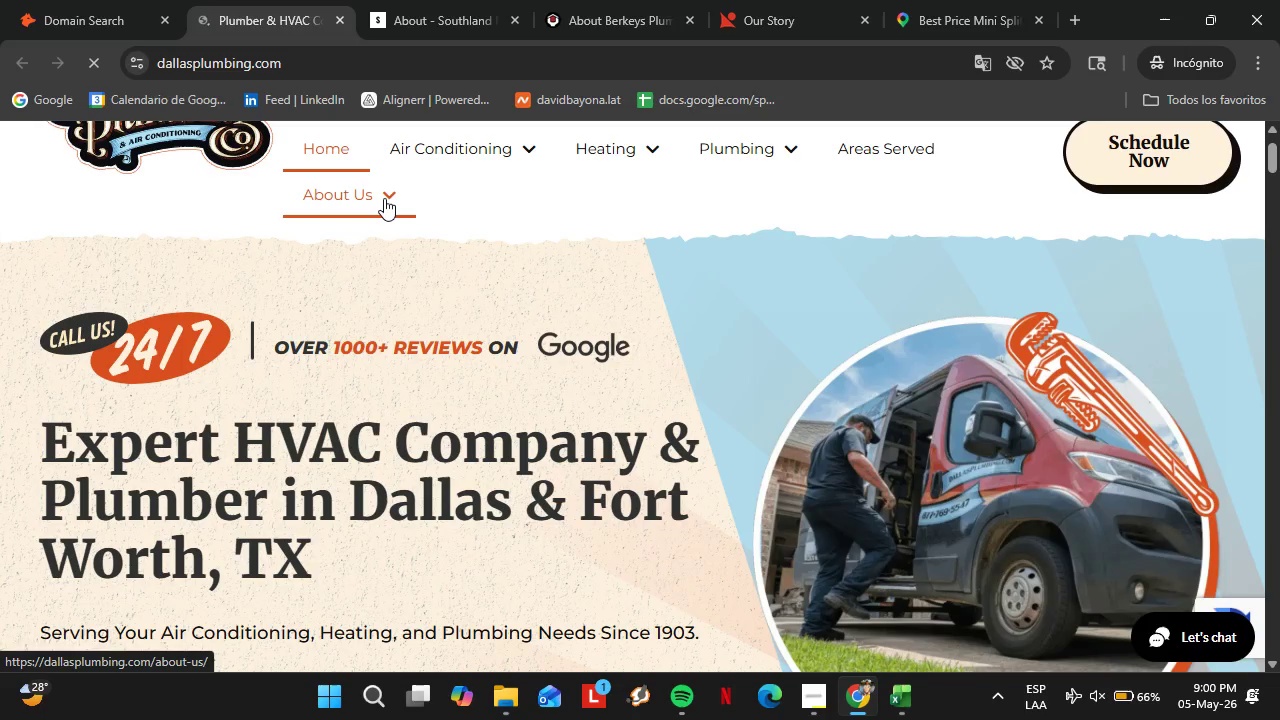 
wait(8.26)
 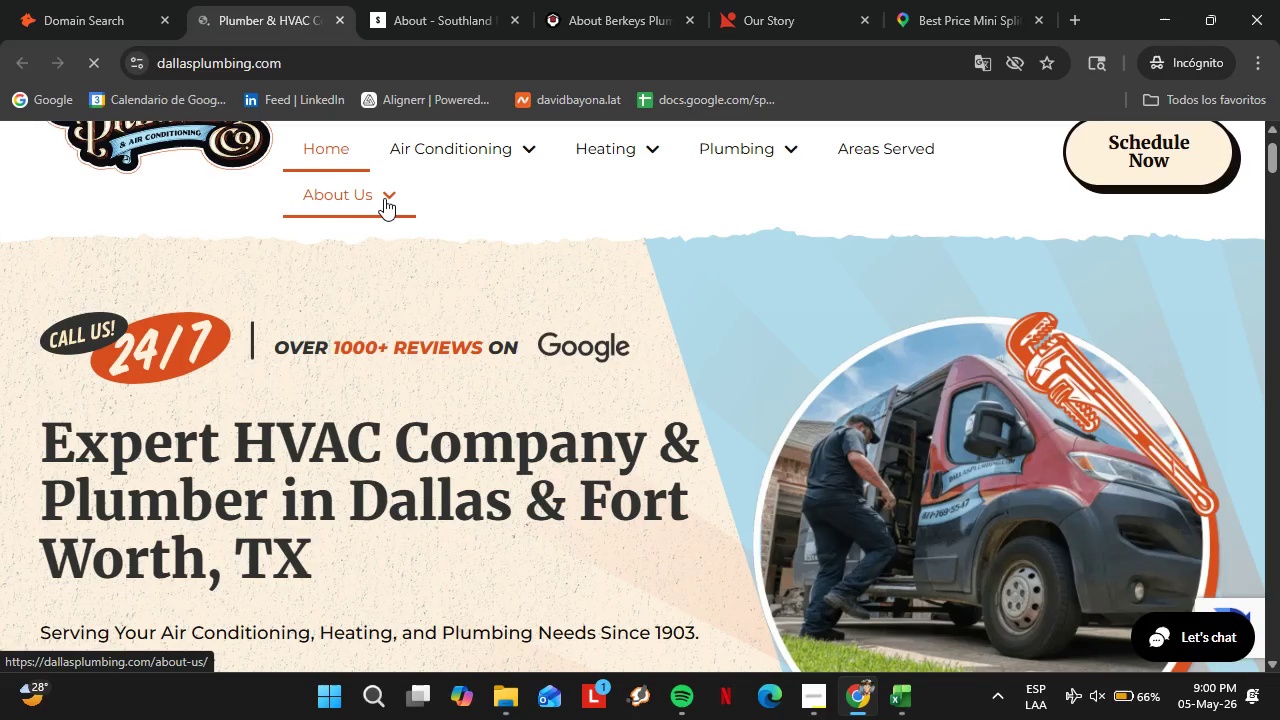 
left_click([384, 198])
 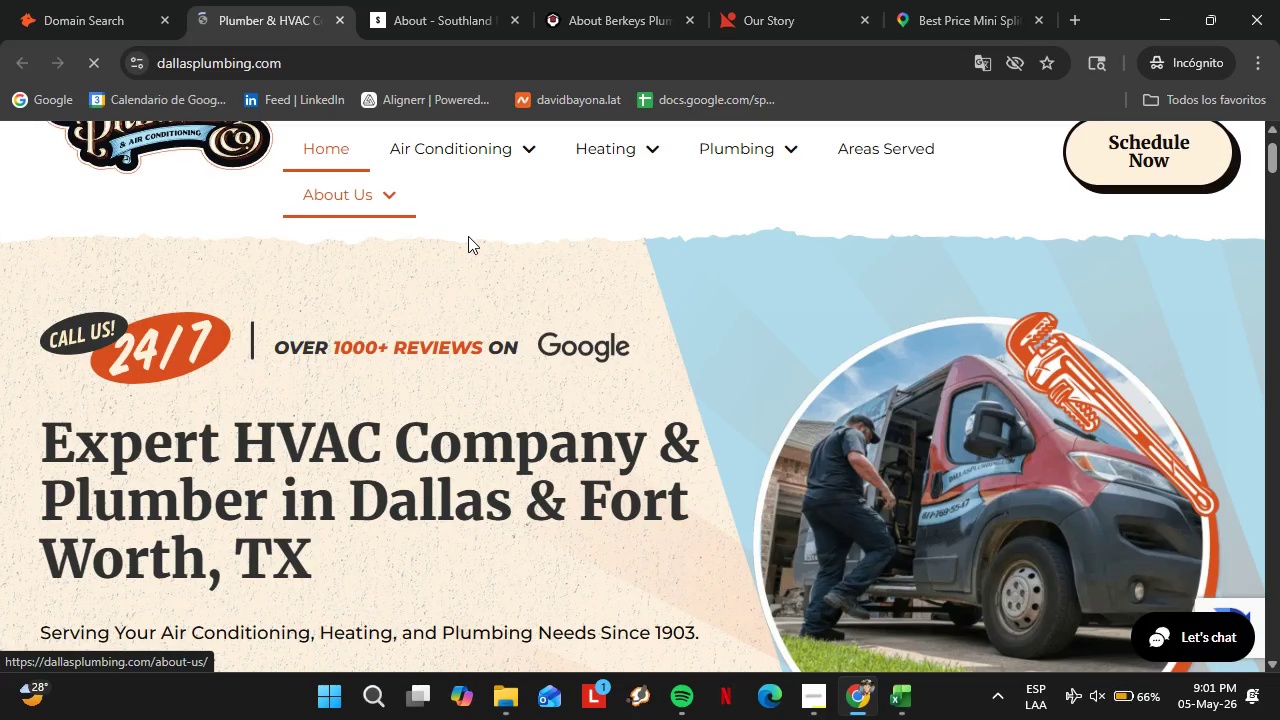 
left_click([69, 4])
 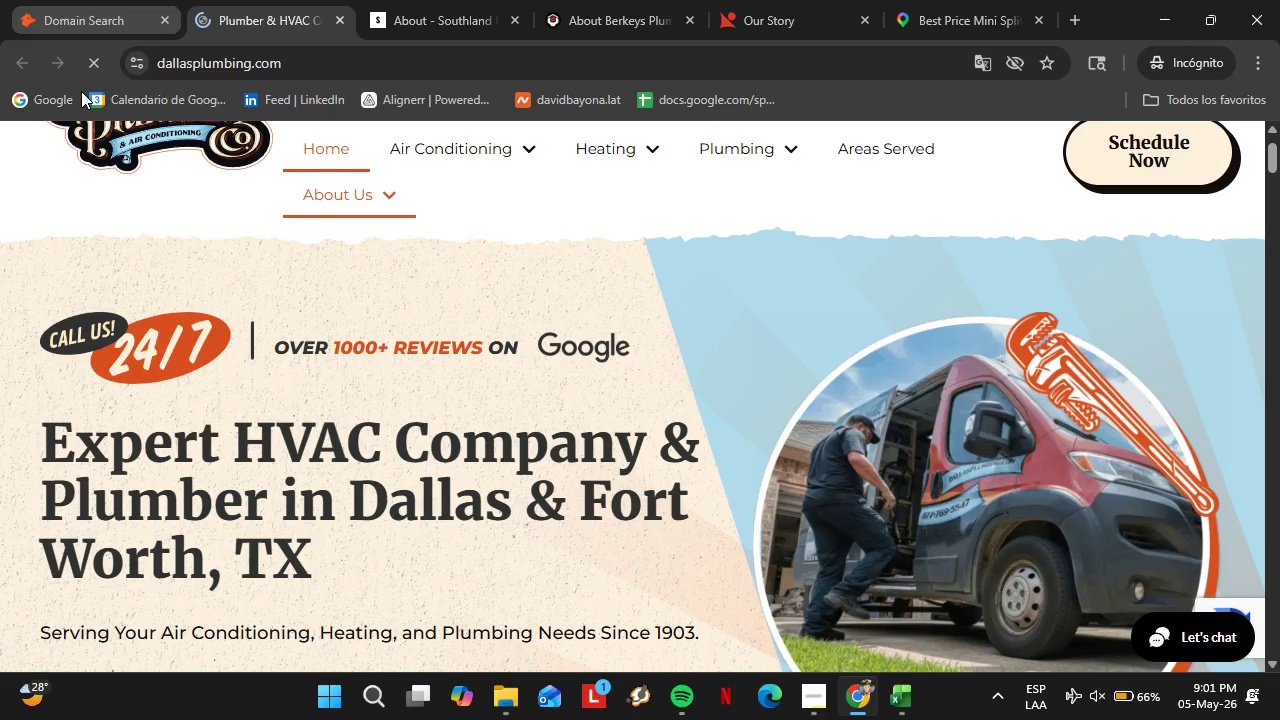 
left_click([210, 0])
 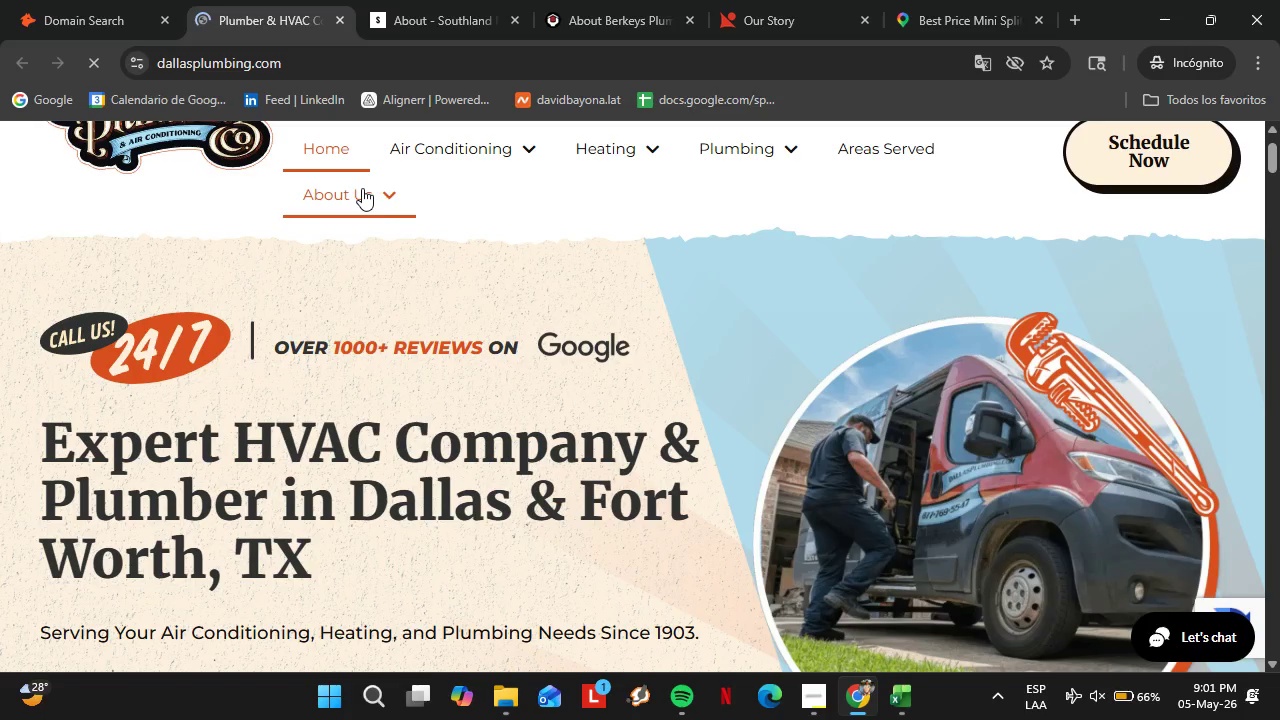 
left_click([385, 194])
 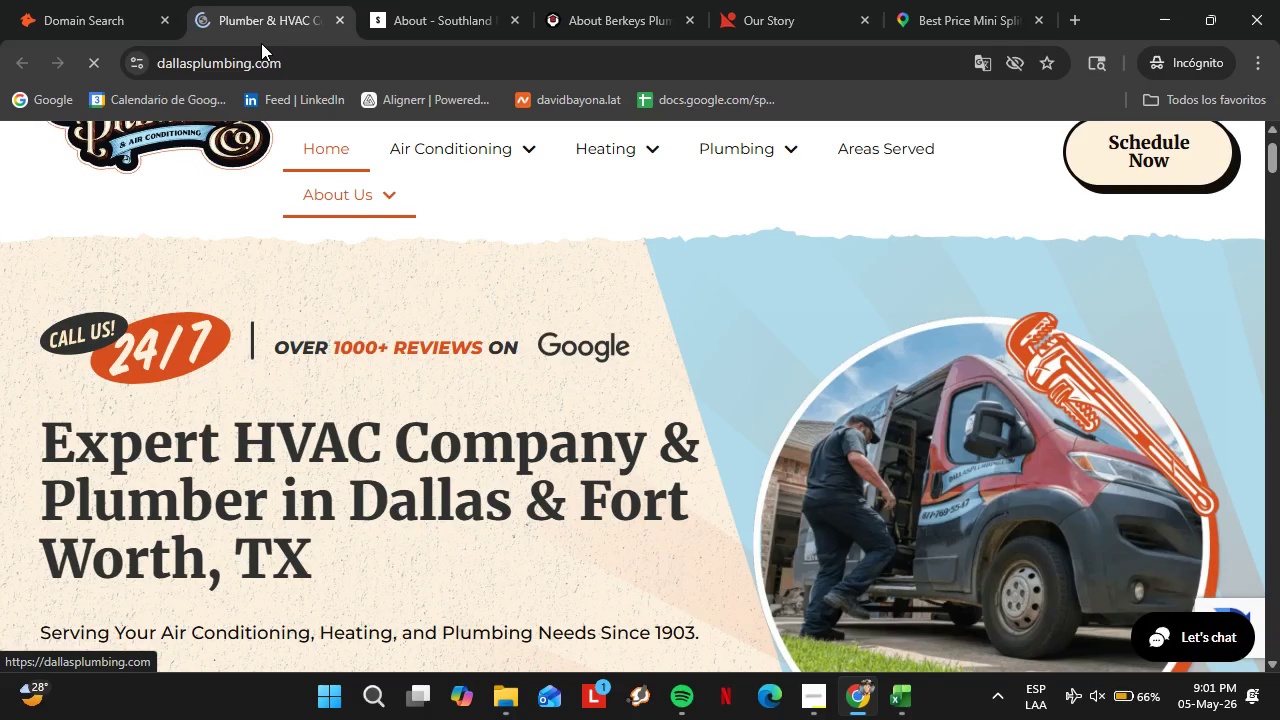 
left_click_drag(start_coordinate=[101, 0], to_coordinate=[102, 5])
 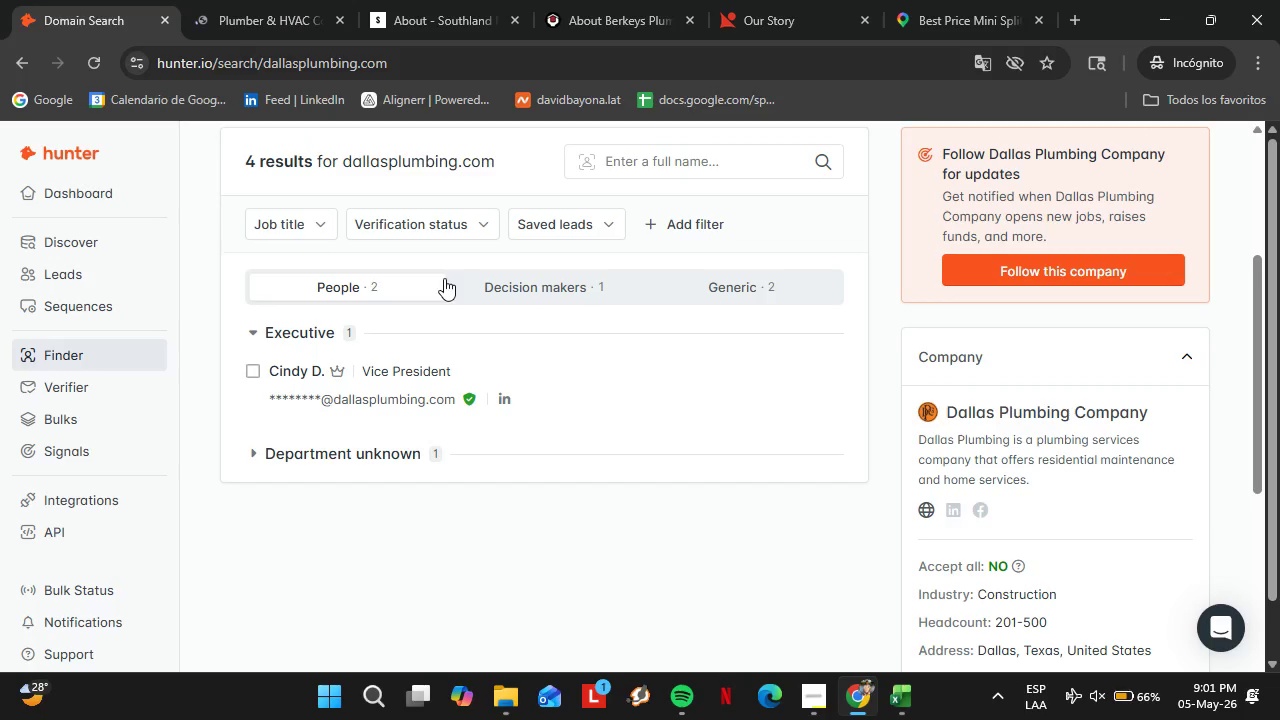 
left_click([385, 292])
 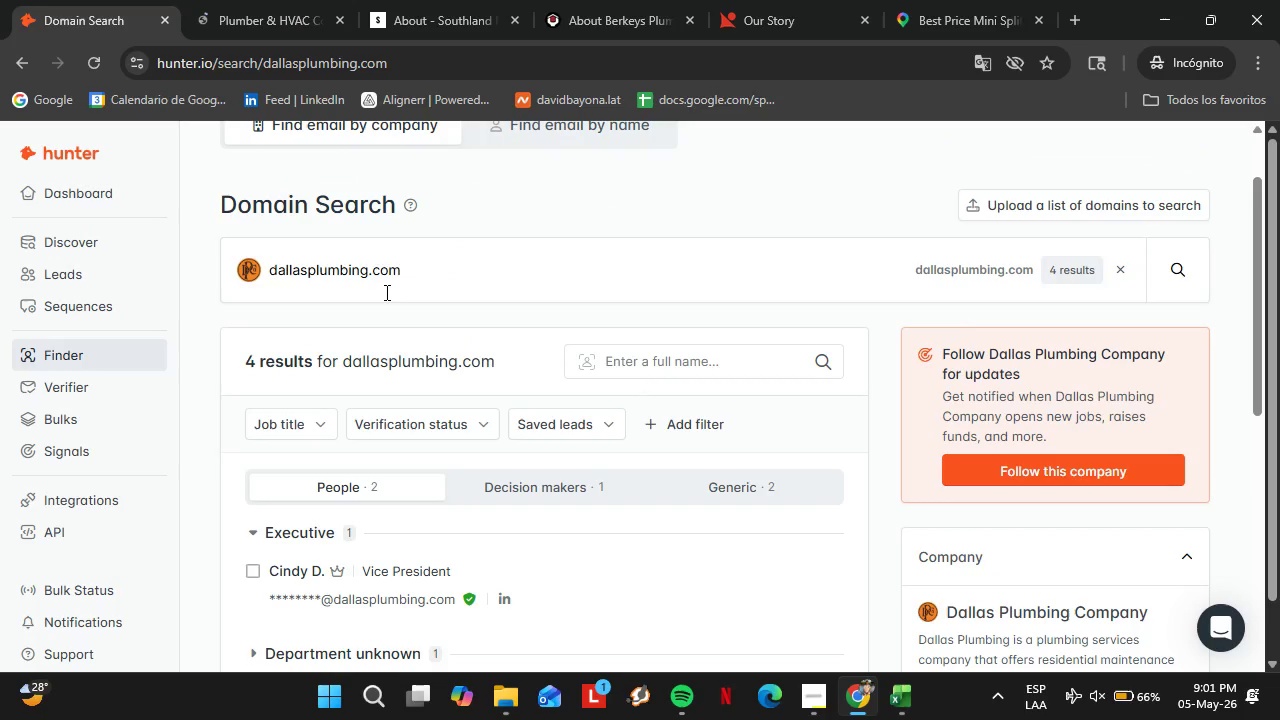 
scroll: coordinate [435, 343], scroll_direction: up, amount: 2.0
 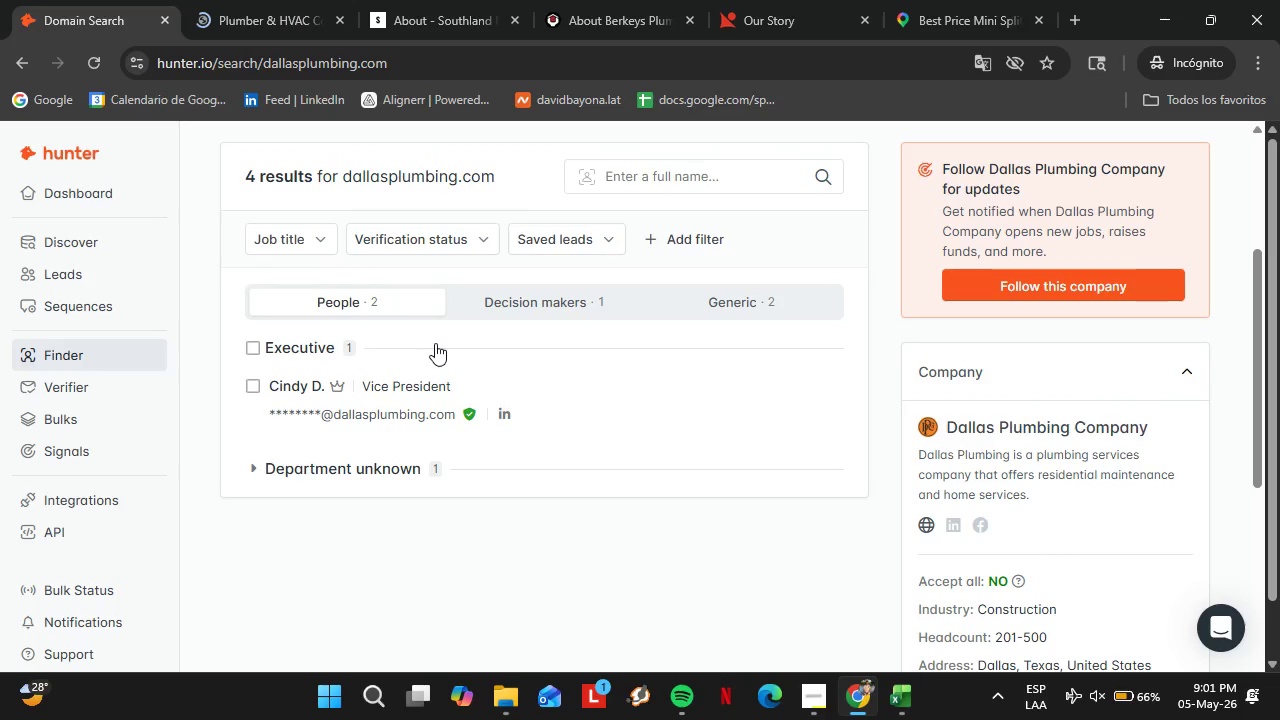 
double_click([385, 292])
 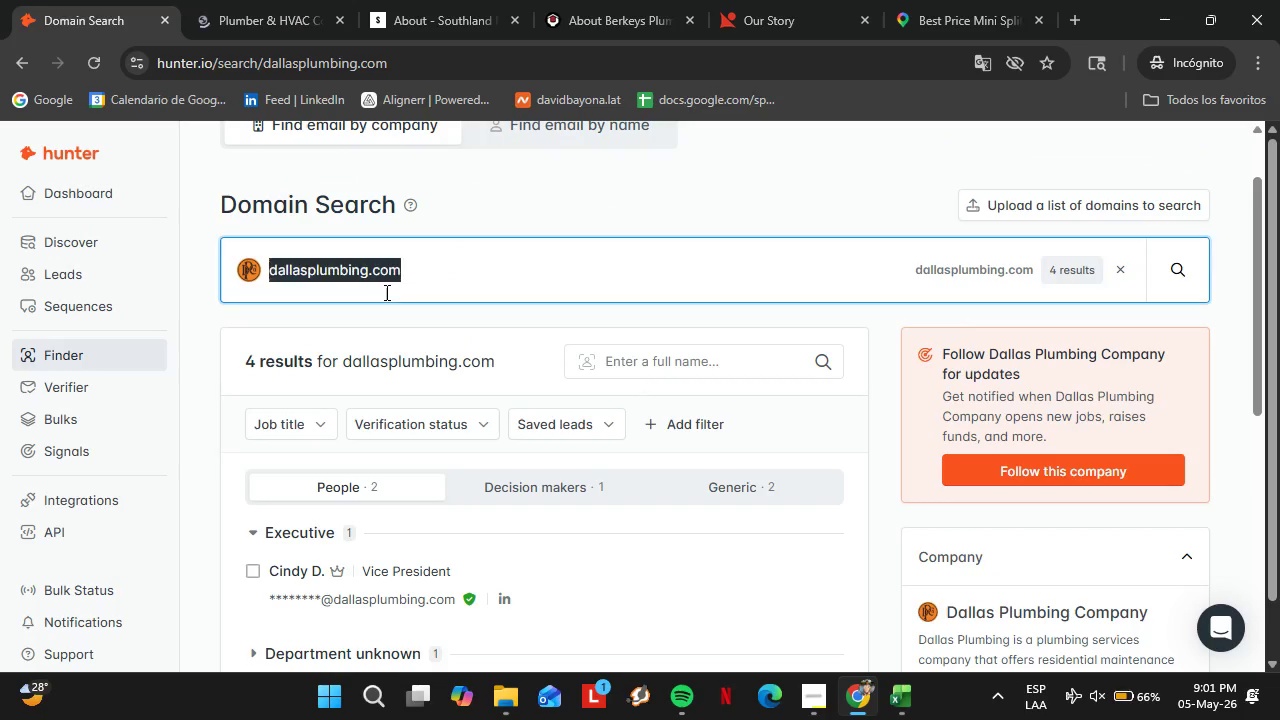 
triple_click([385, 292])
 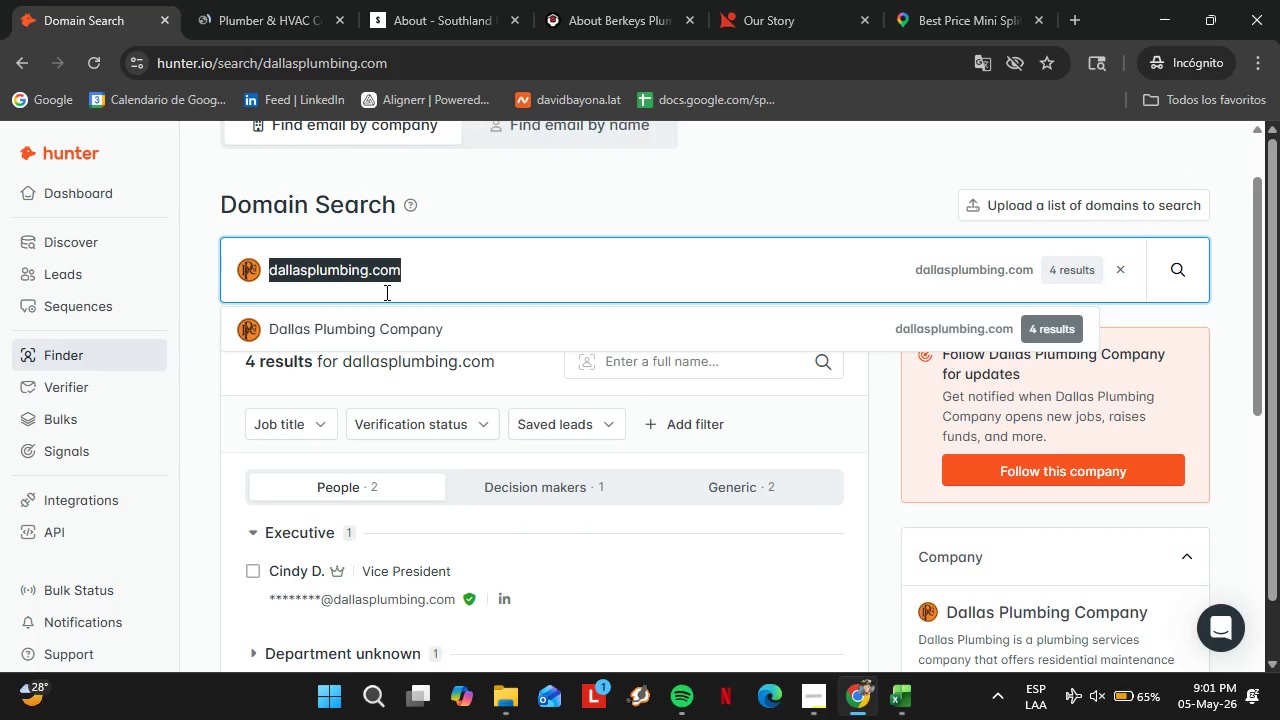 
wait(9.12)
 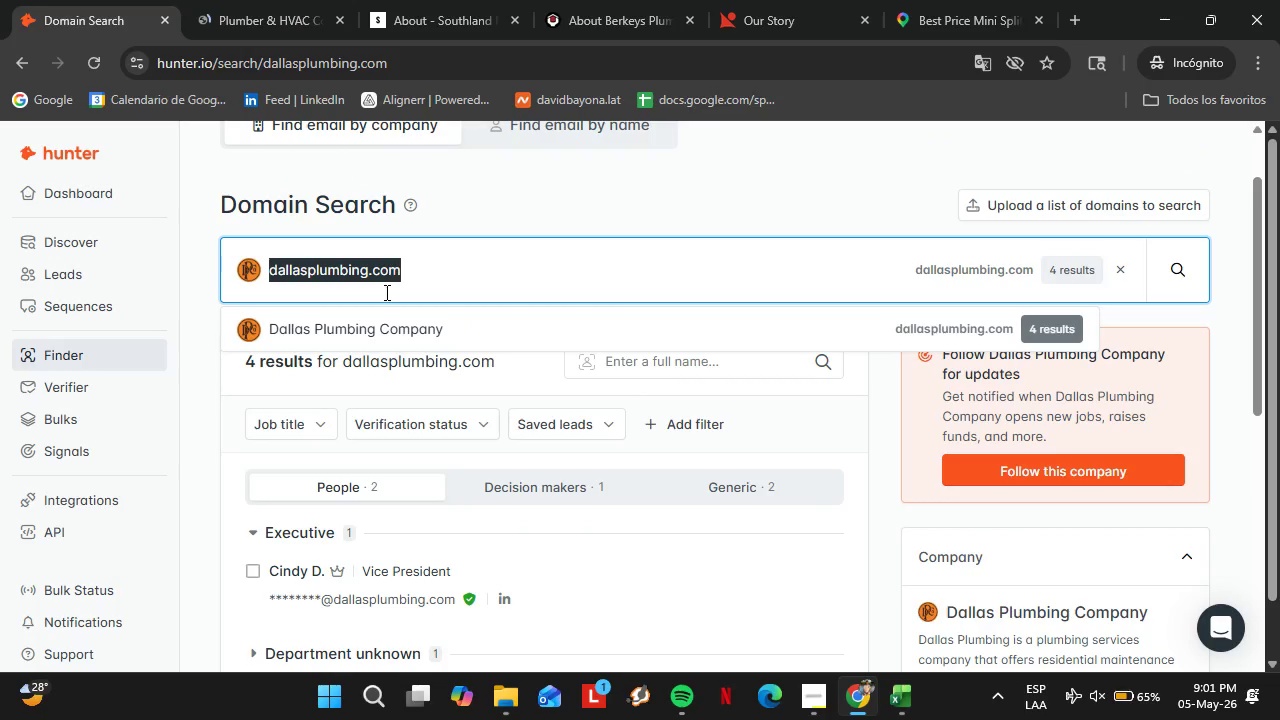 
key(ArrowRight)
 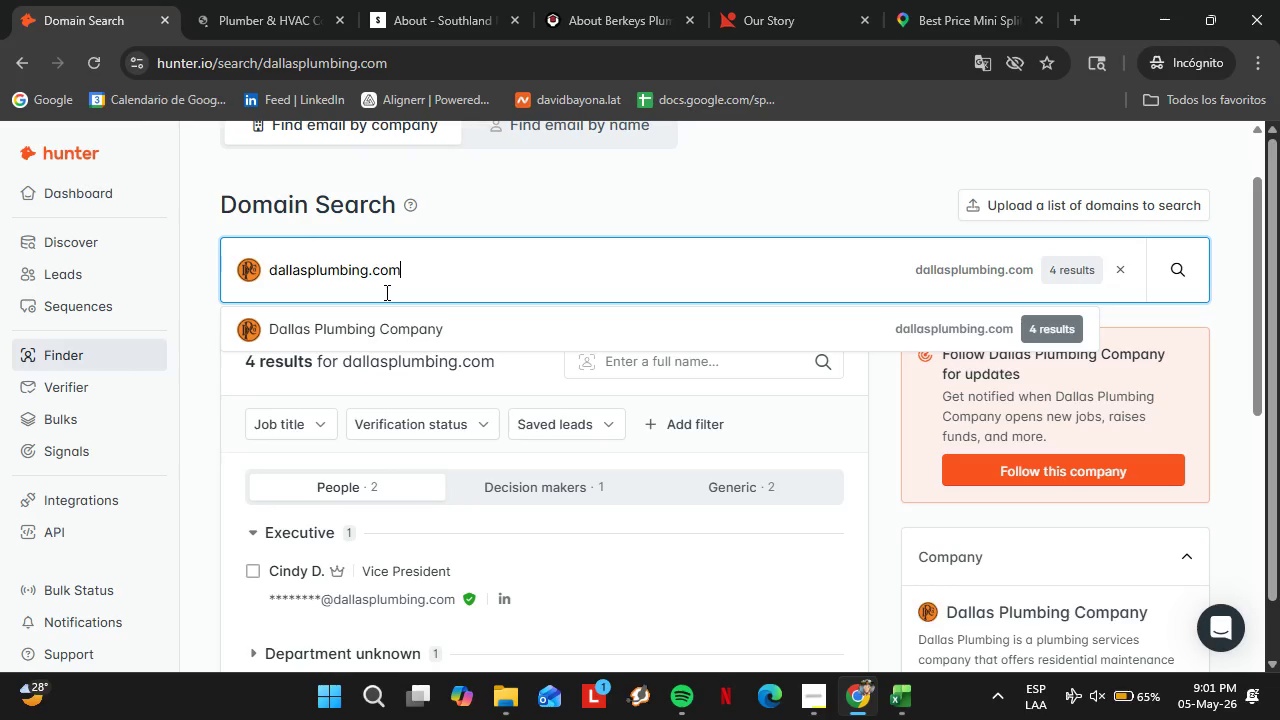 
key(ArrowLeft)
 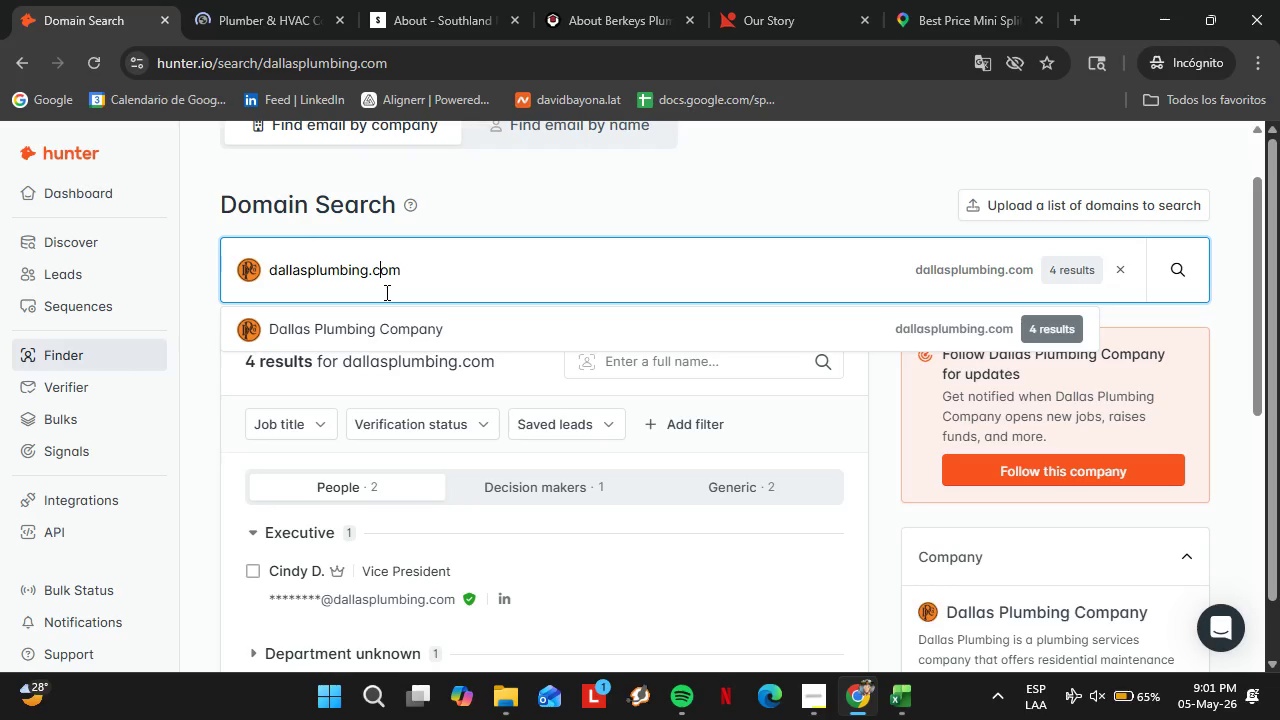 
key(ArrowLeft)
 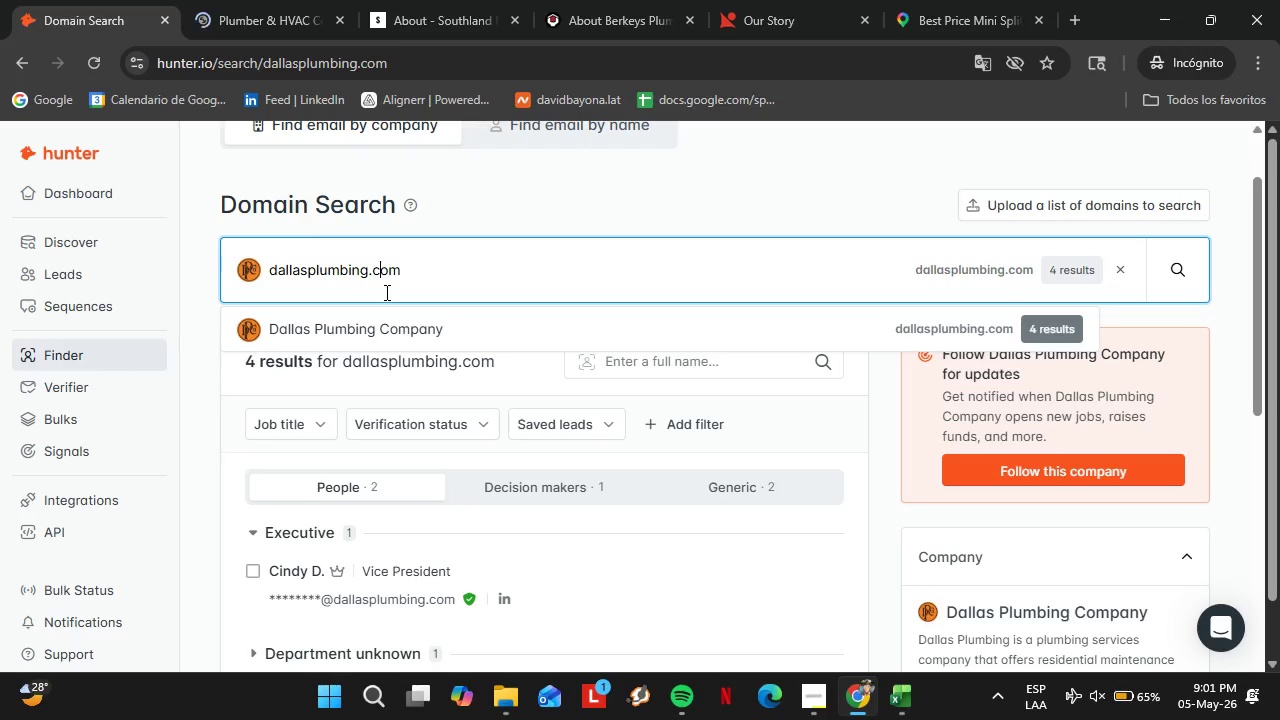 
key(ArrowLeft)
 